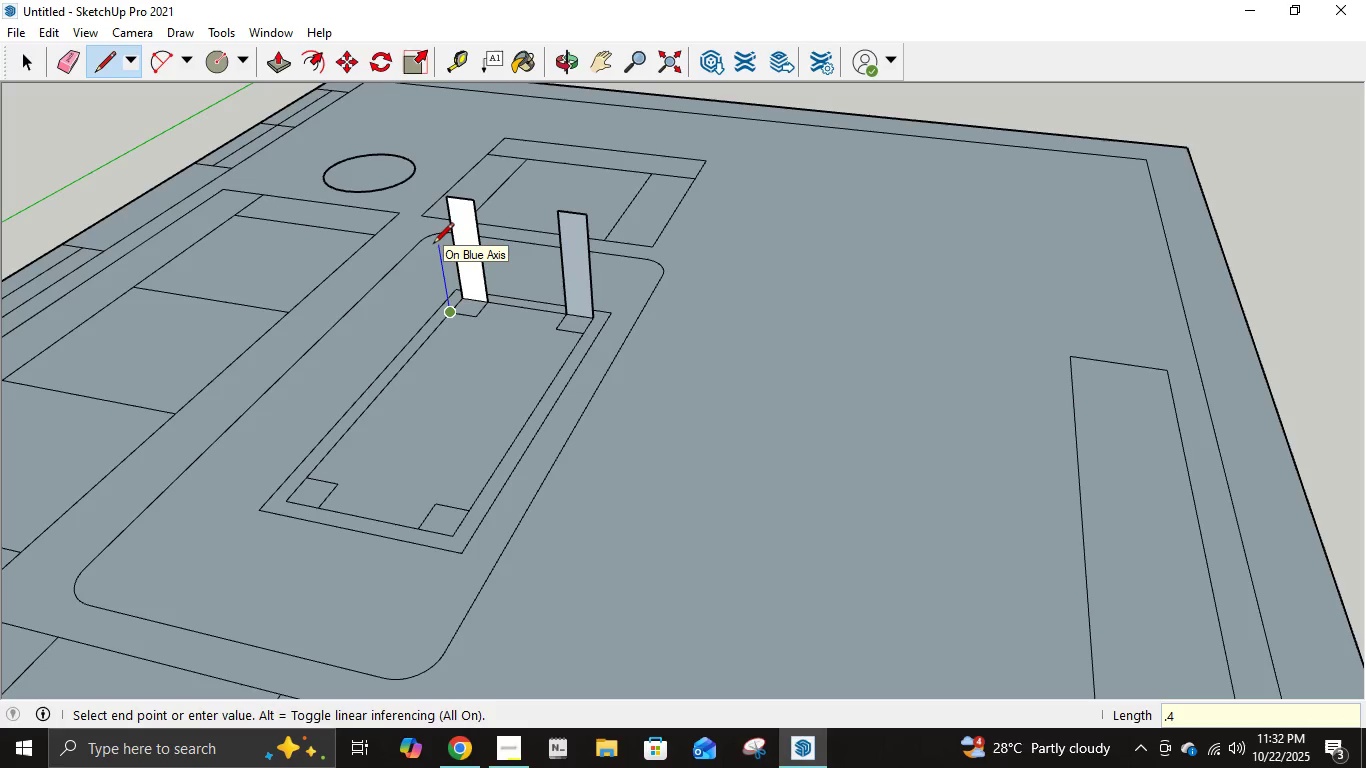 
key(Numpad4)
 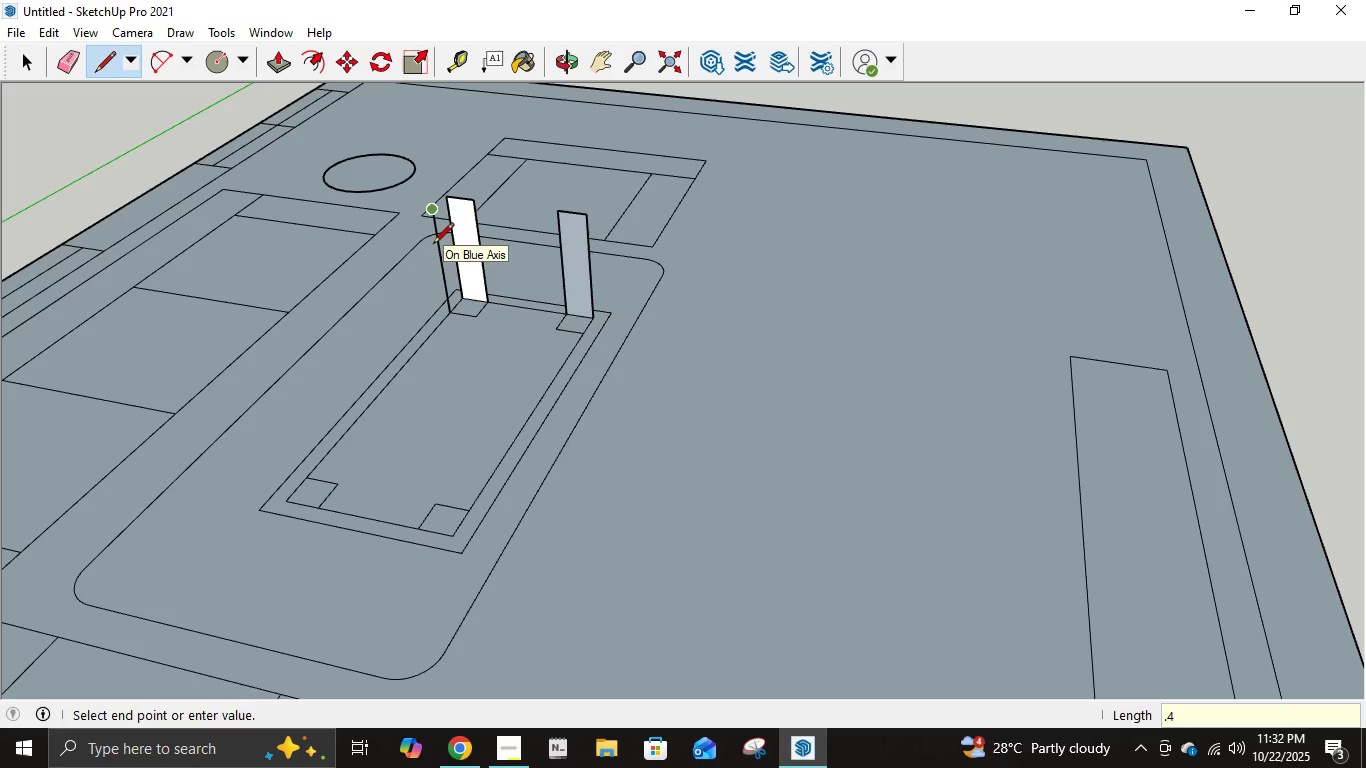 
key(NumpadEnter)
 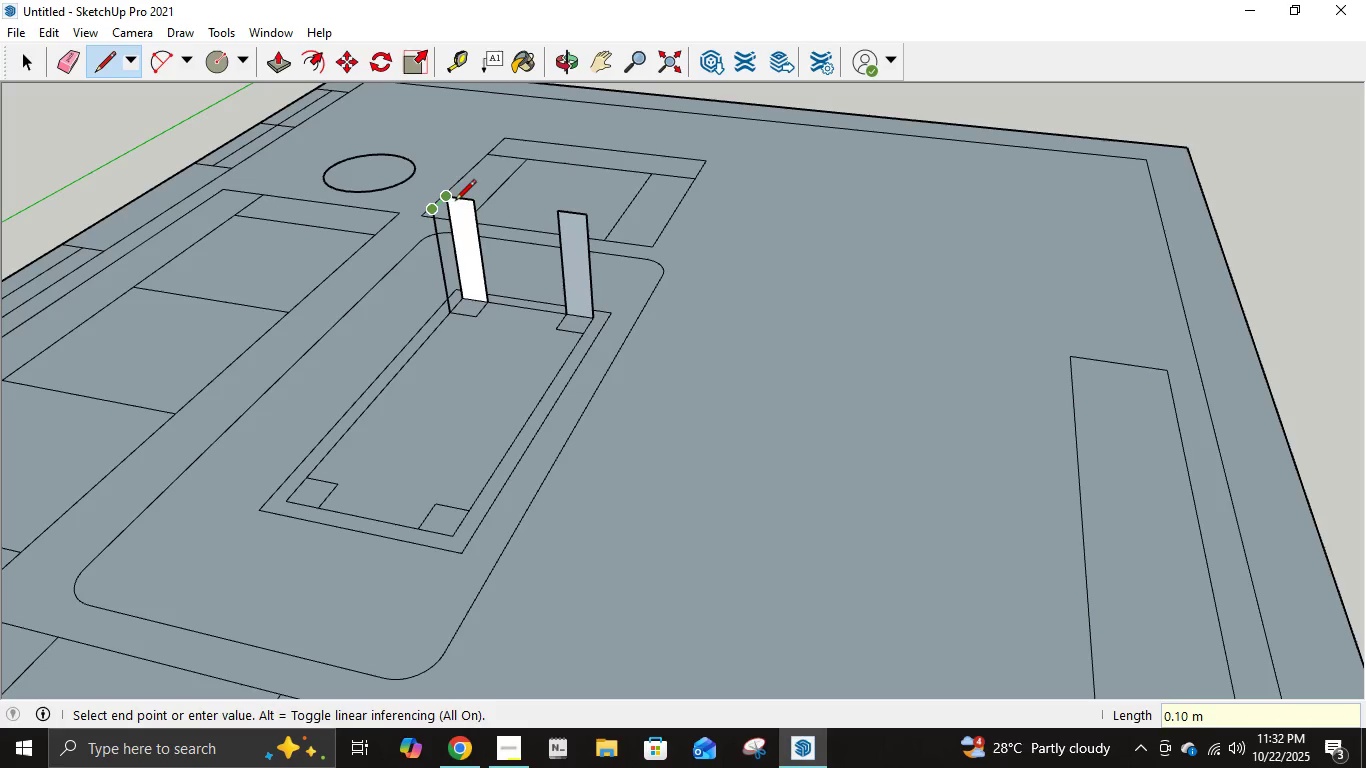 
left_click([454, 196])
 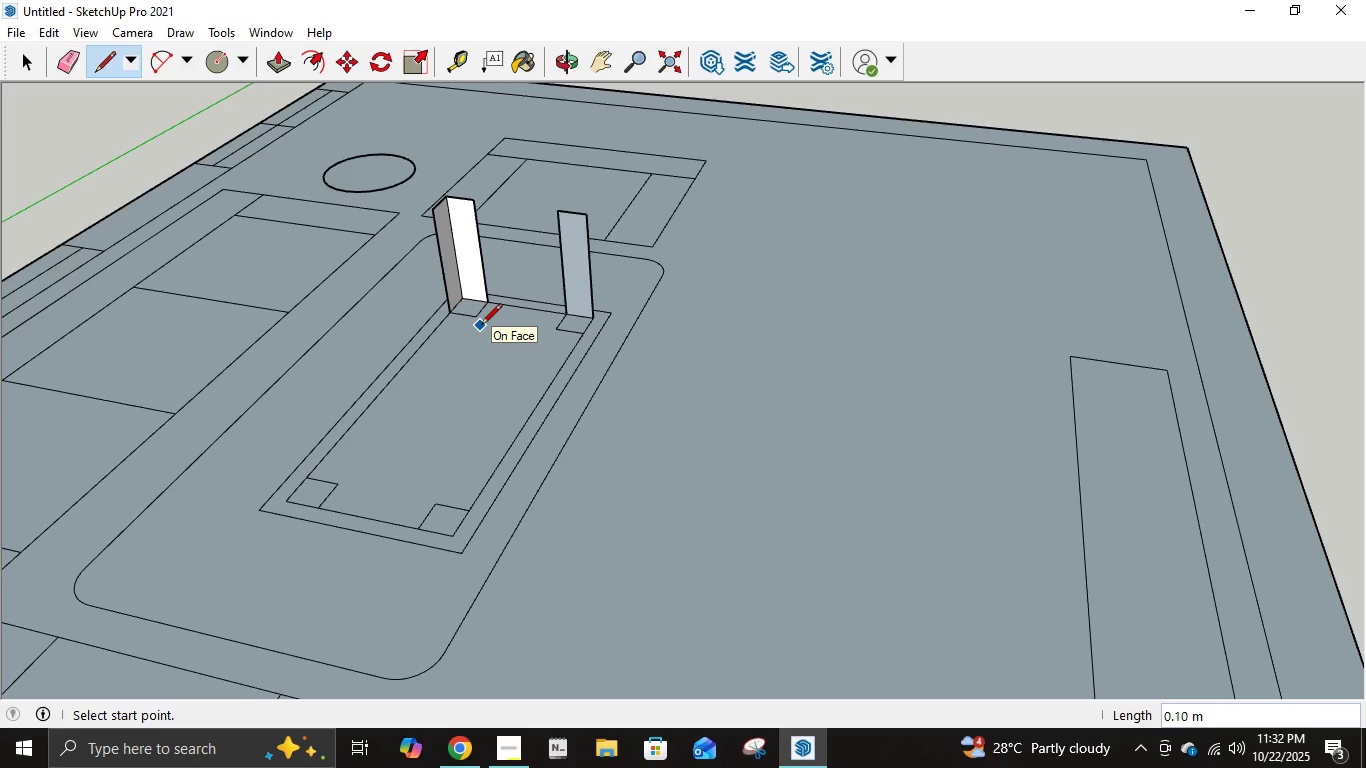 
wait(6.94)
 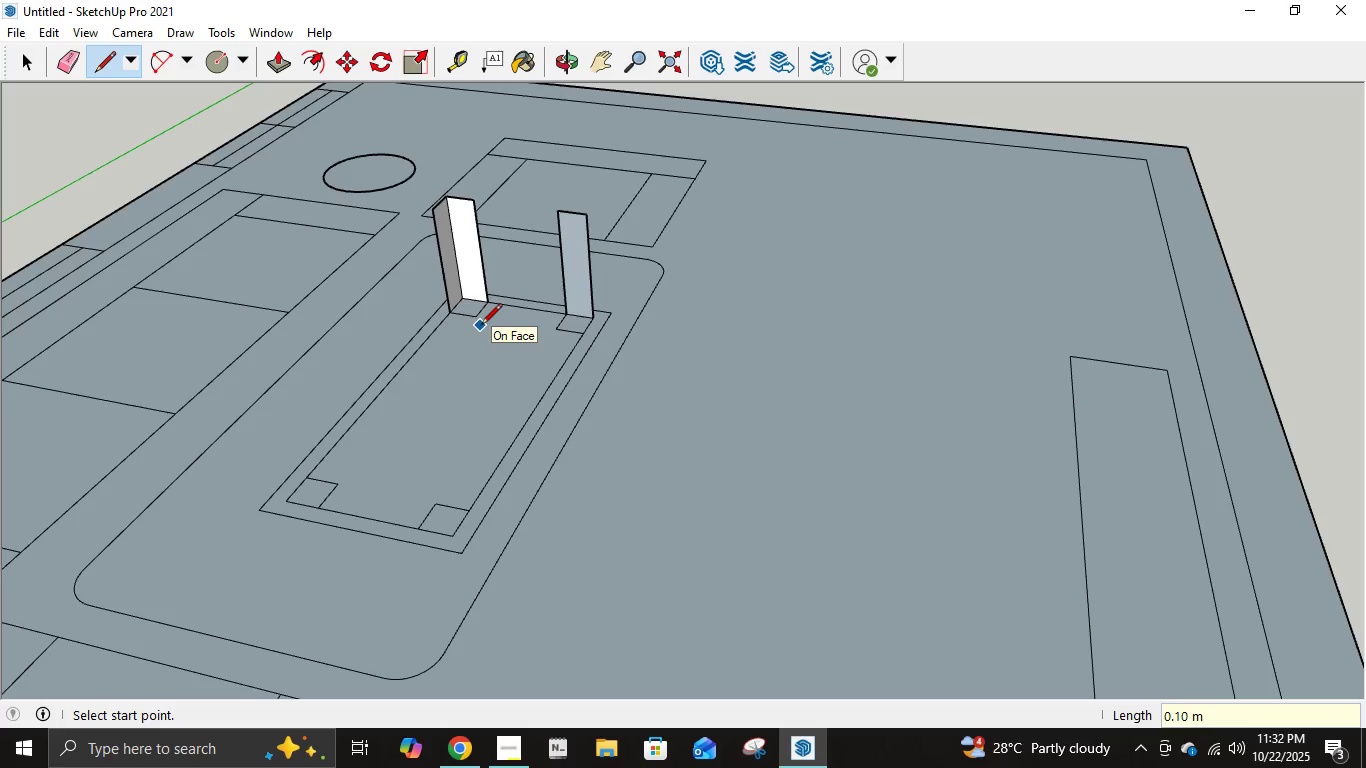 
left_click([477, 320])
 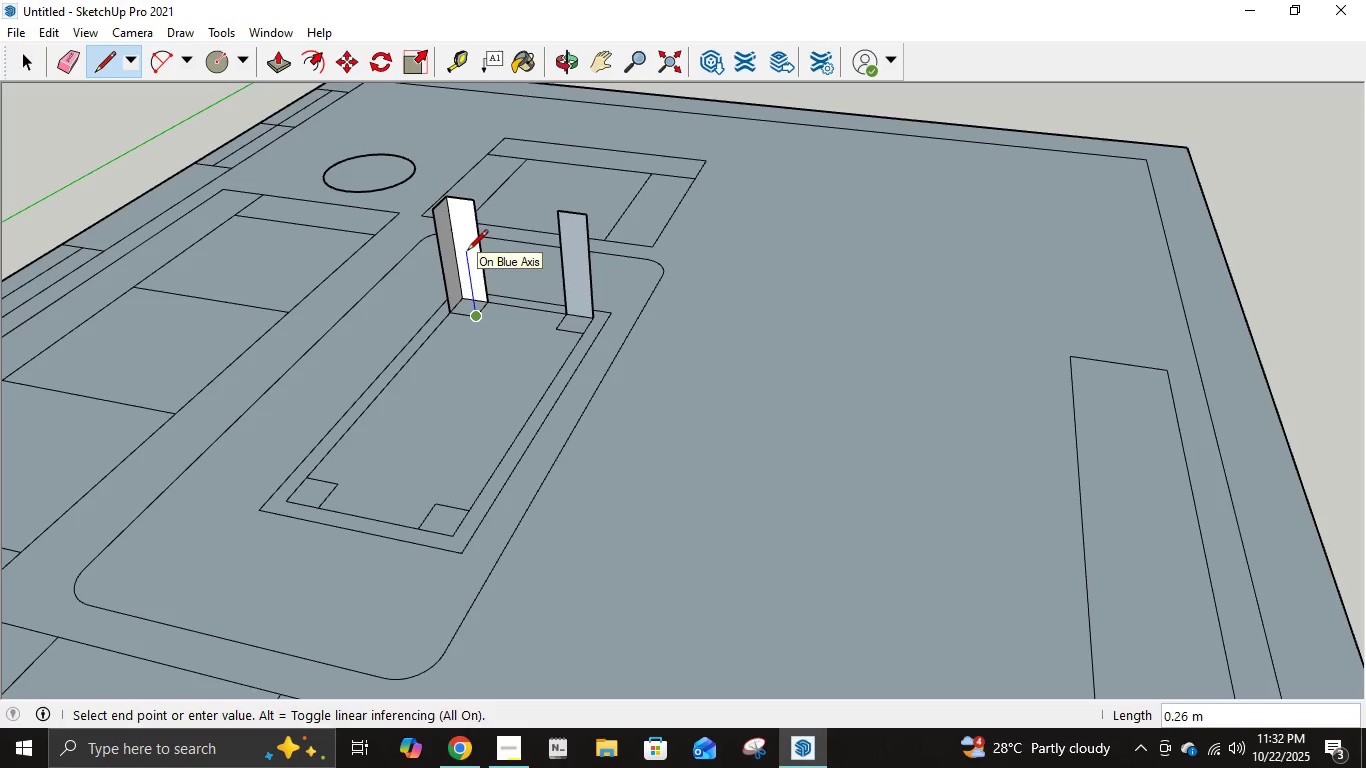 
key(NumpadDecimal)
 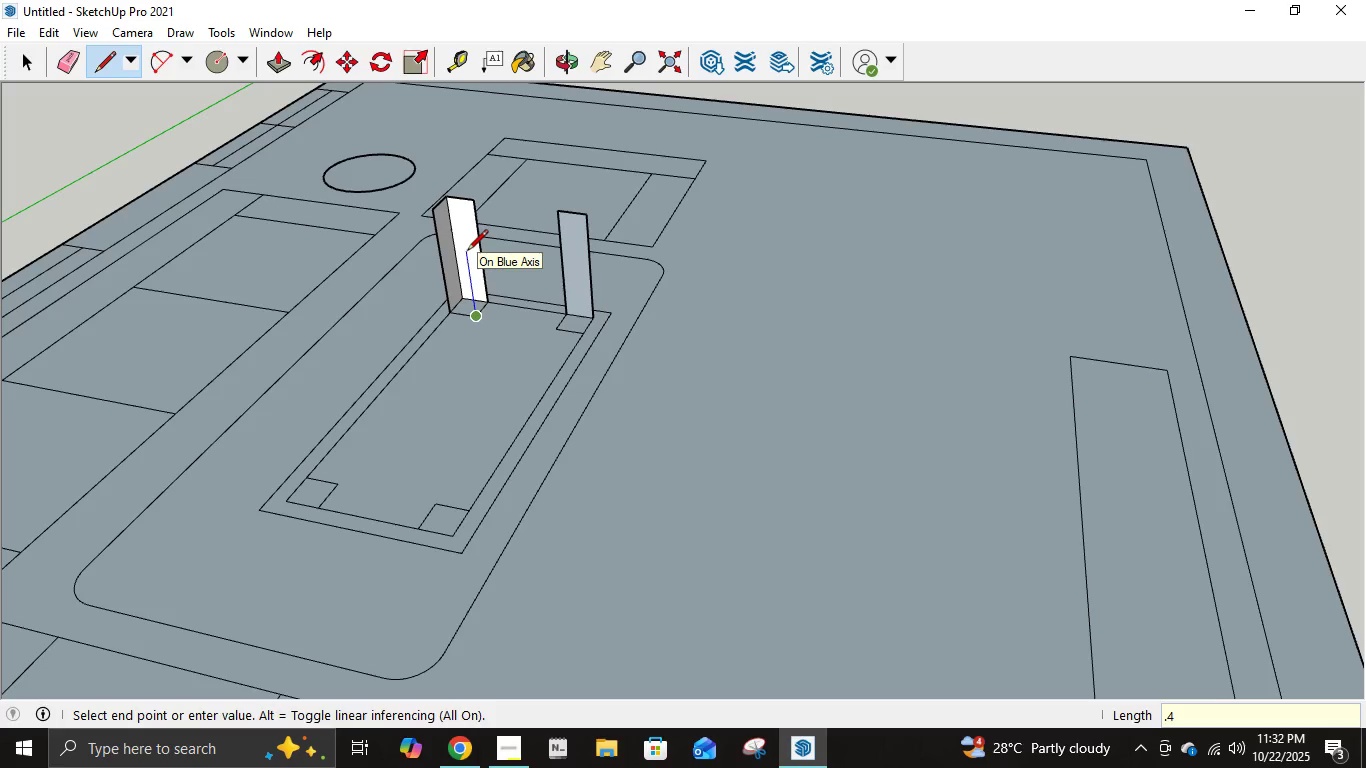 
key(Numpad4)
 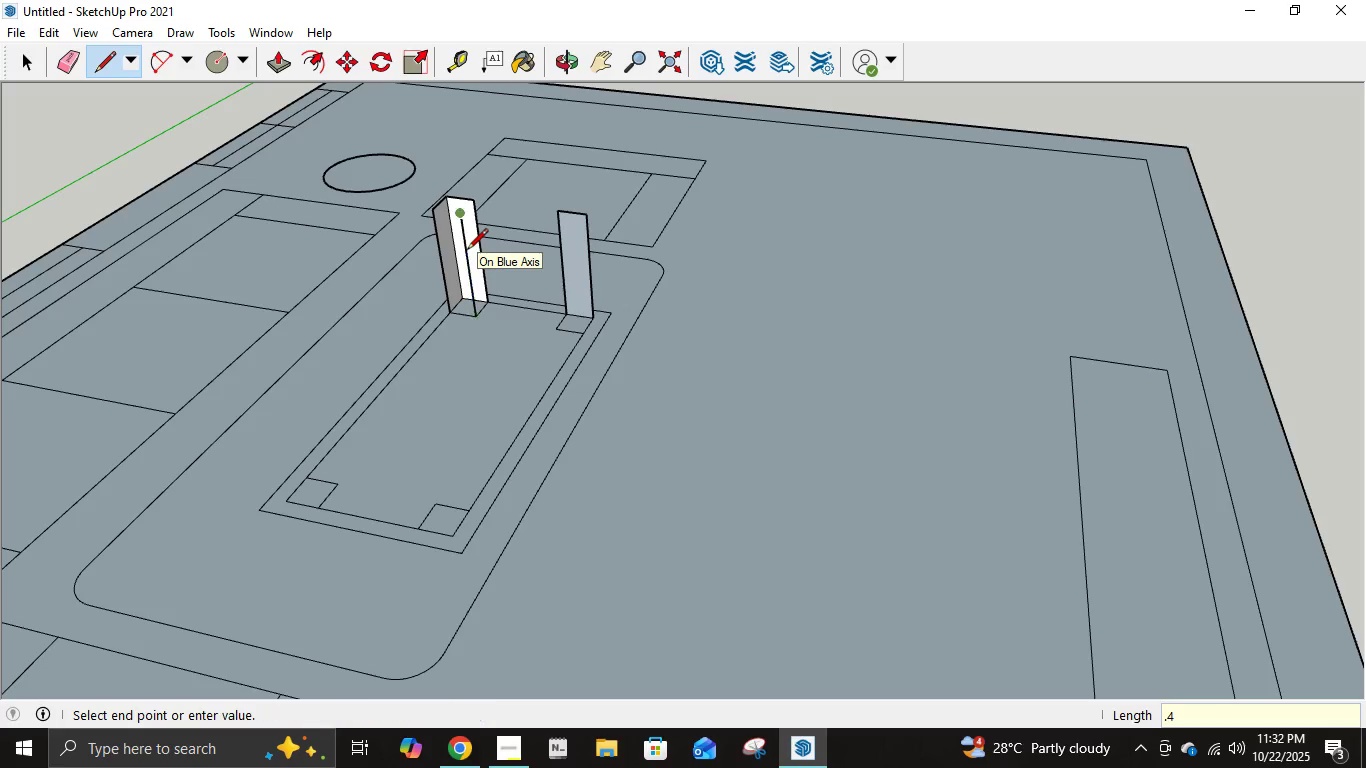 
key(NumpadEnter)
 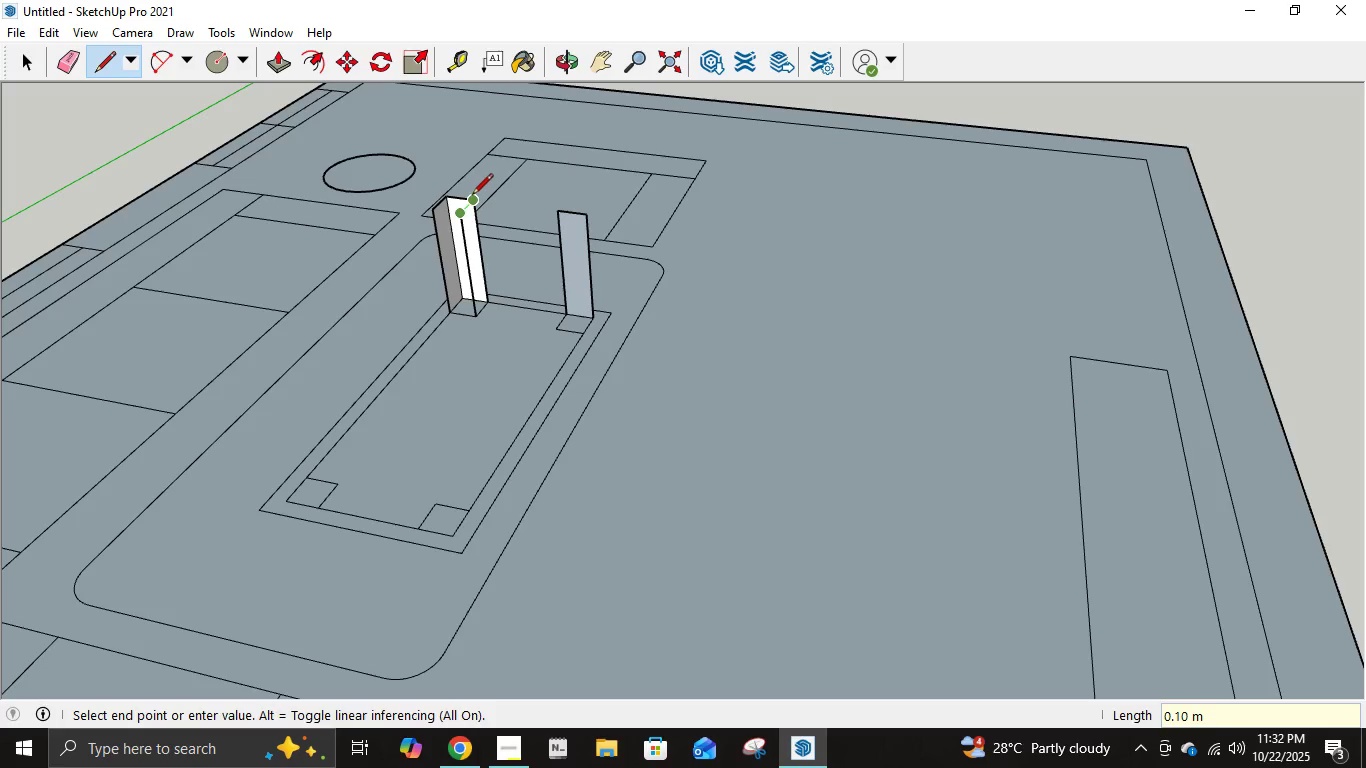 
left_click([472, 196])
 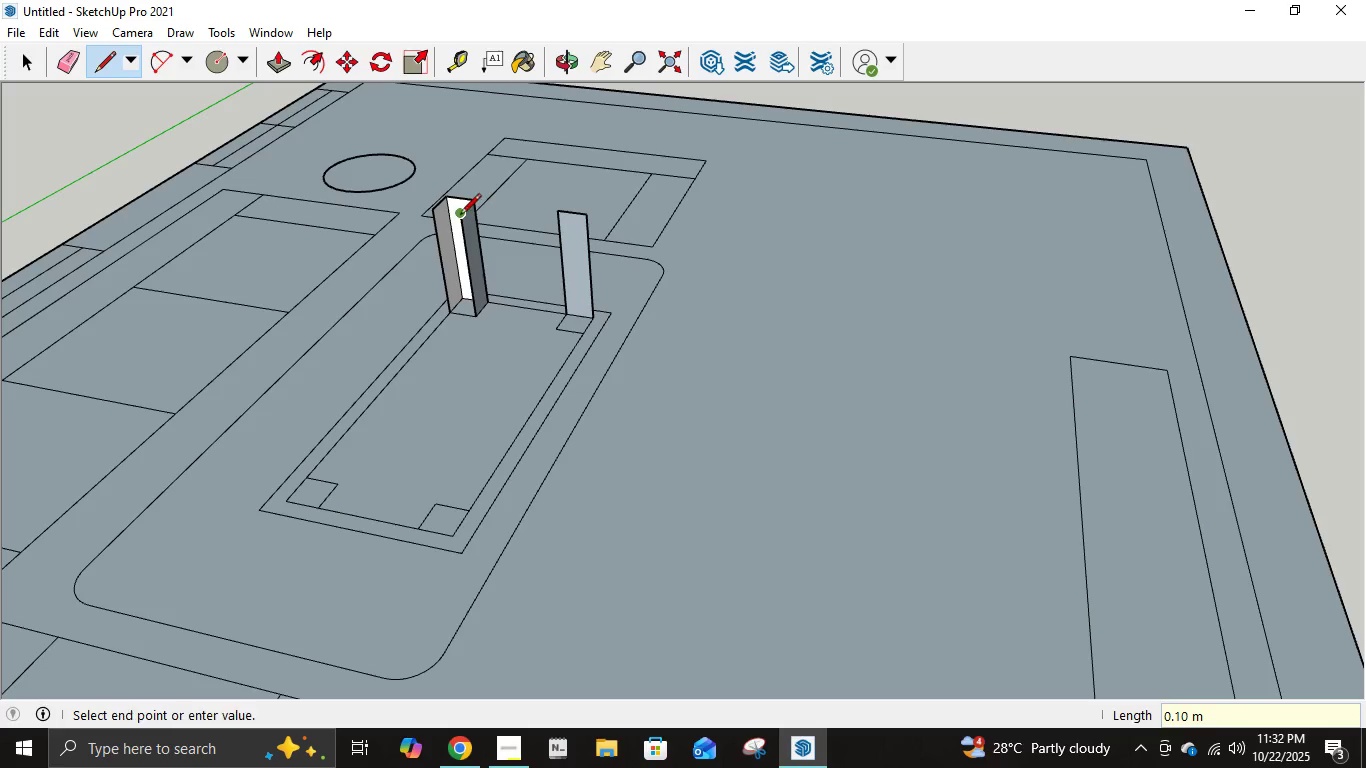 
left_click([460, 216])
 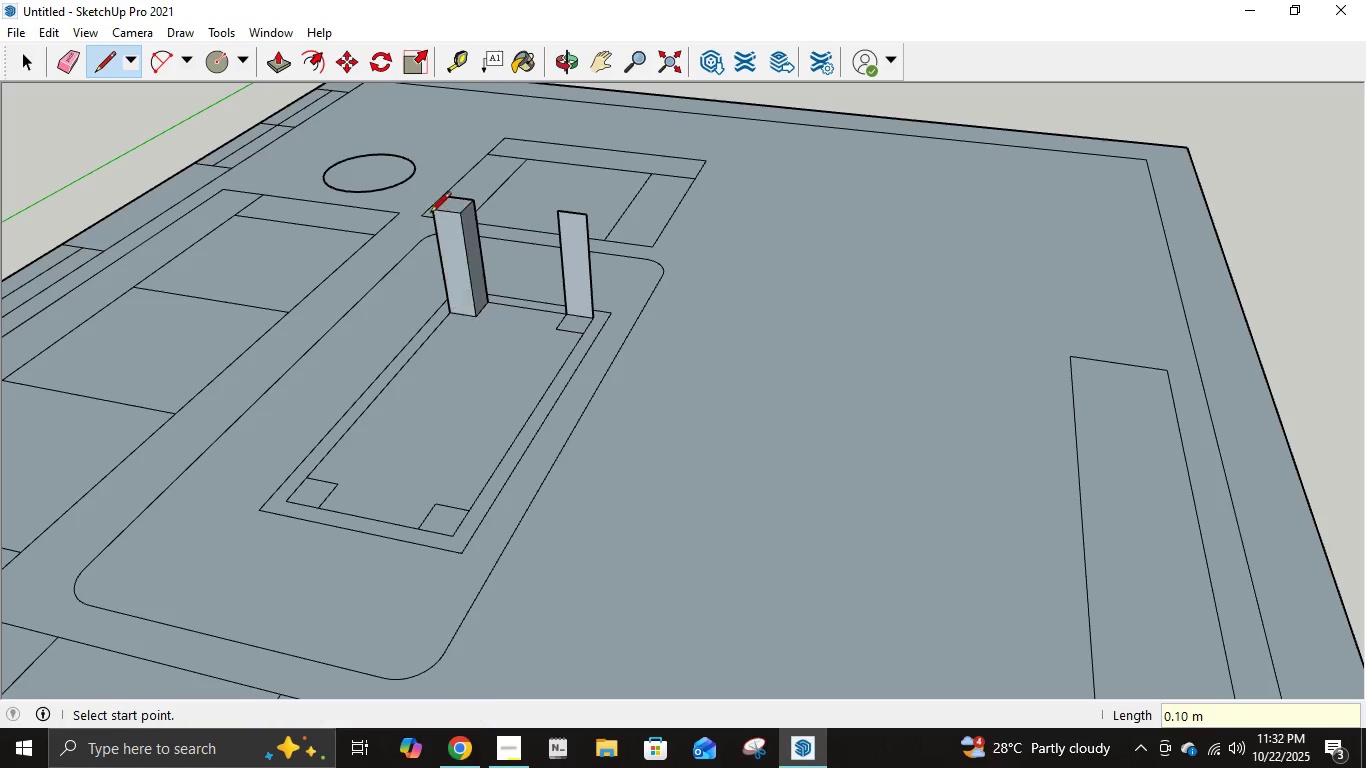 
double_click([430, 214])
 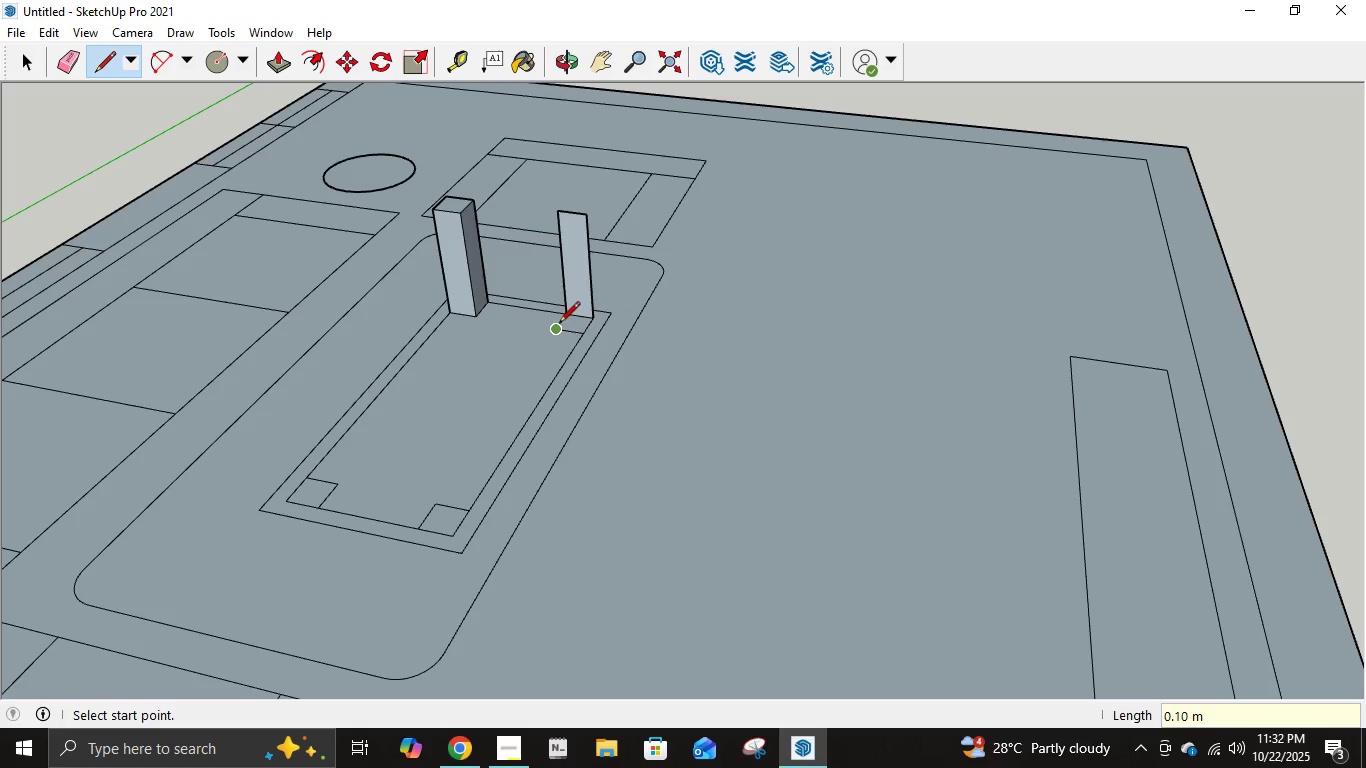 
left_click([559, 324])
 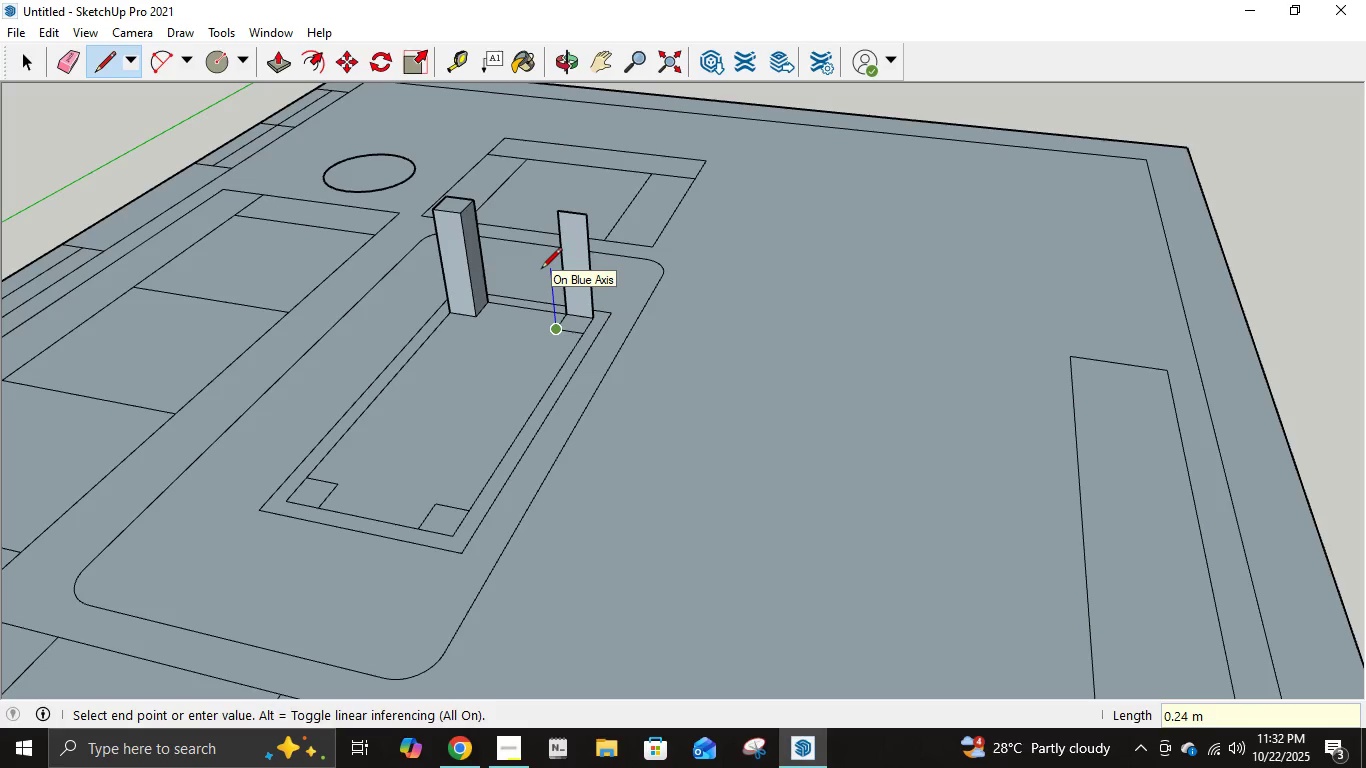 
key(NumpadDecimal)
 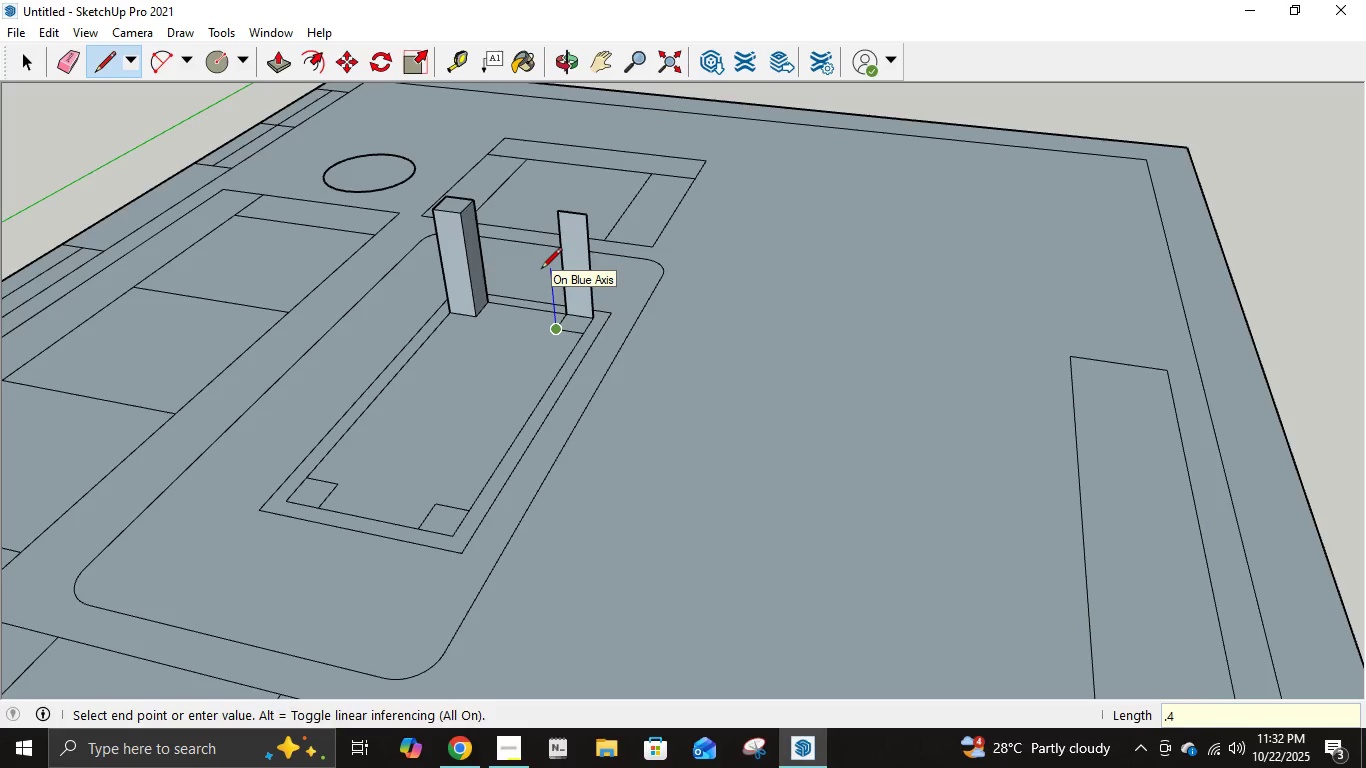 
key(Numpad4)
 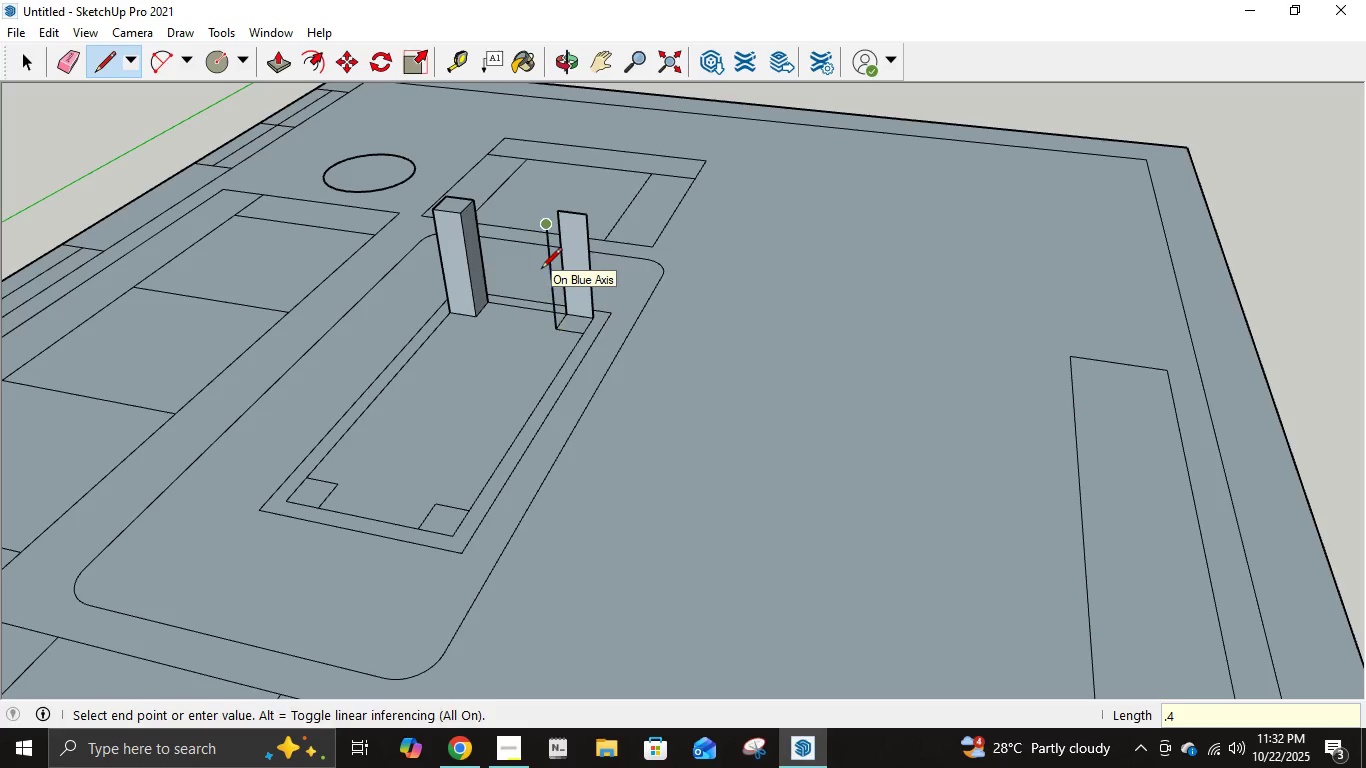 
key(NumpadEnter)
 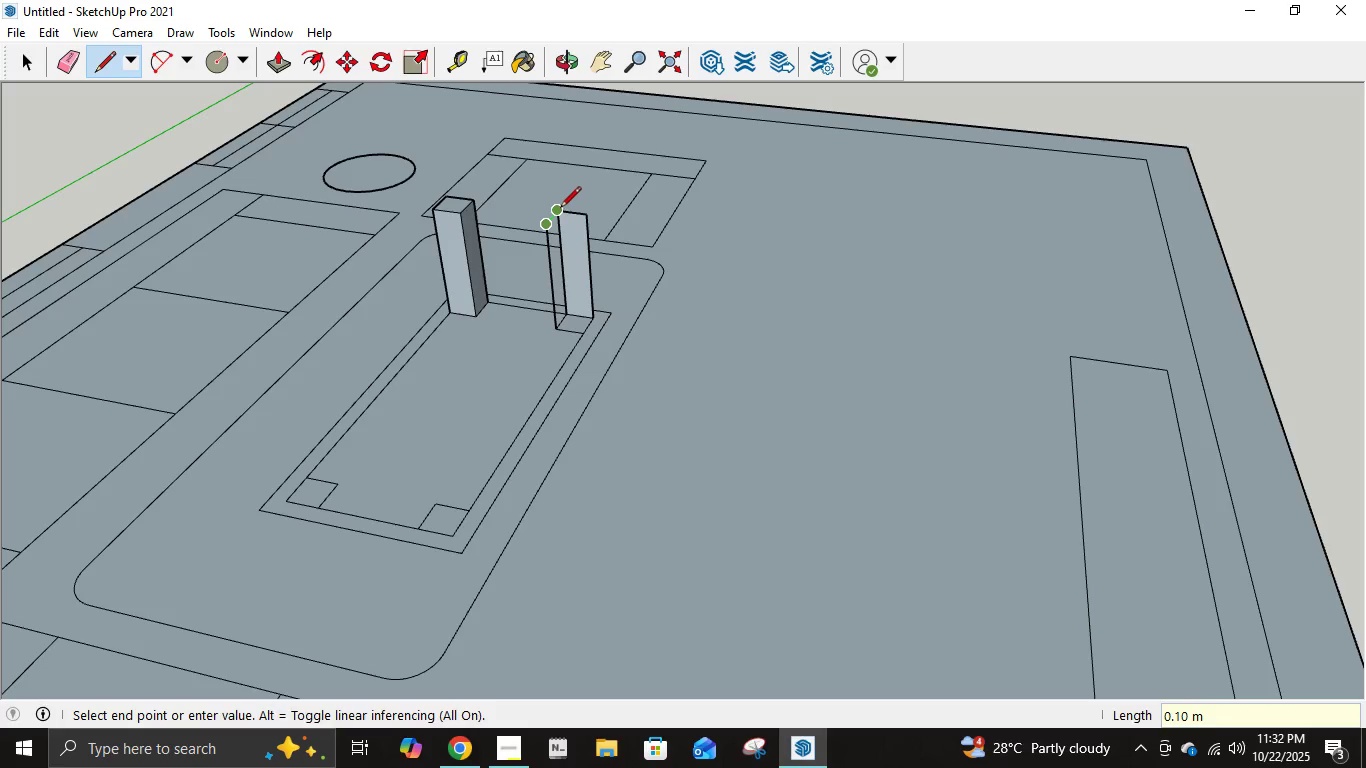 
left_click([560, 209])
 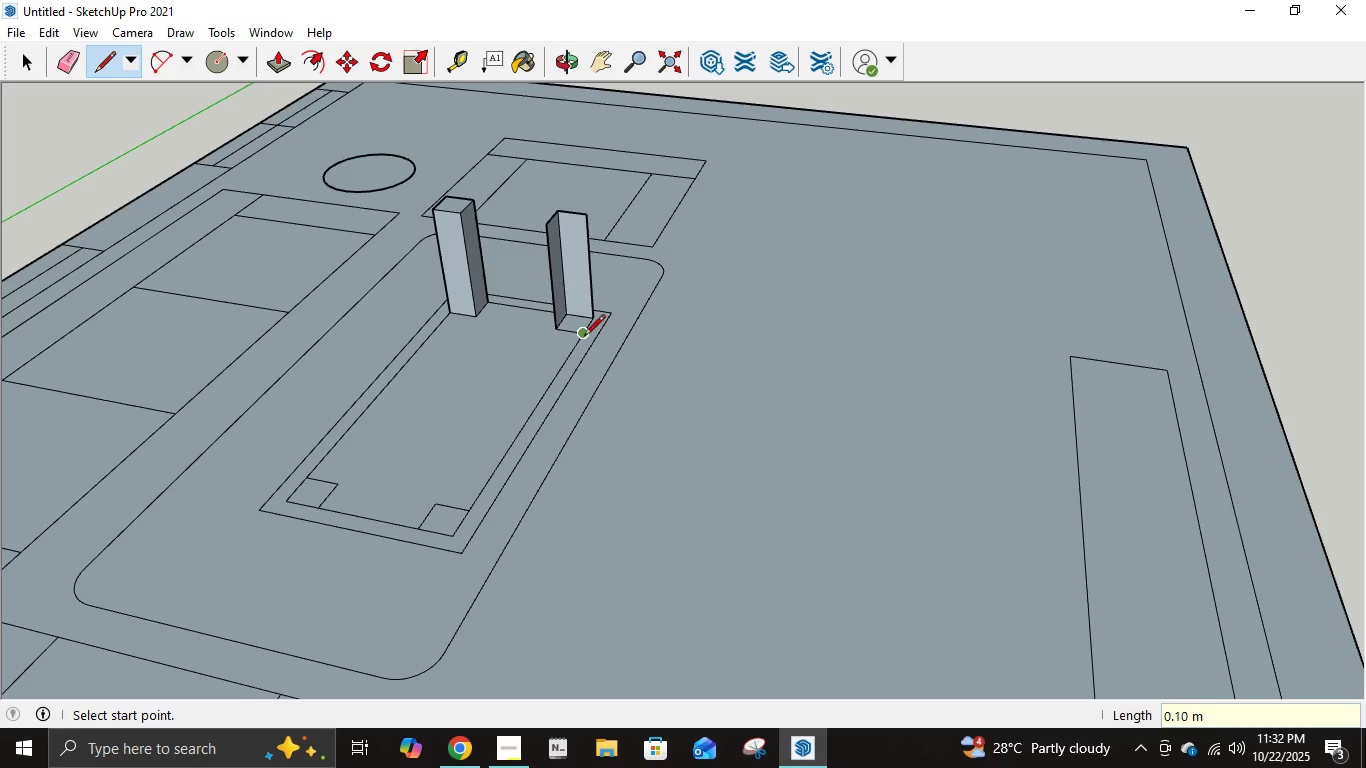 
left_click([584, 337])
 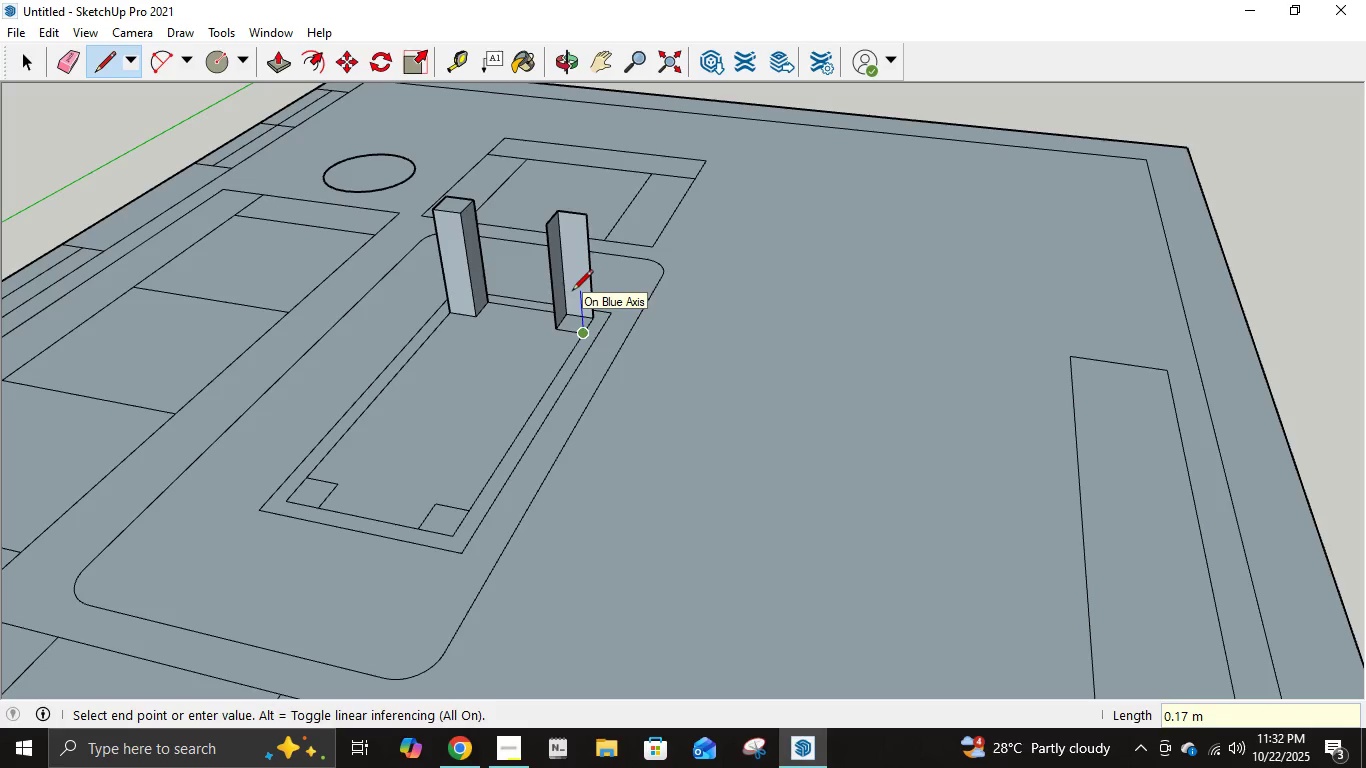 
key(NumpadDecimal)
 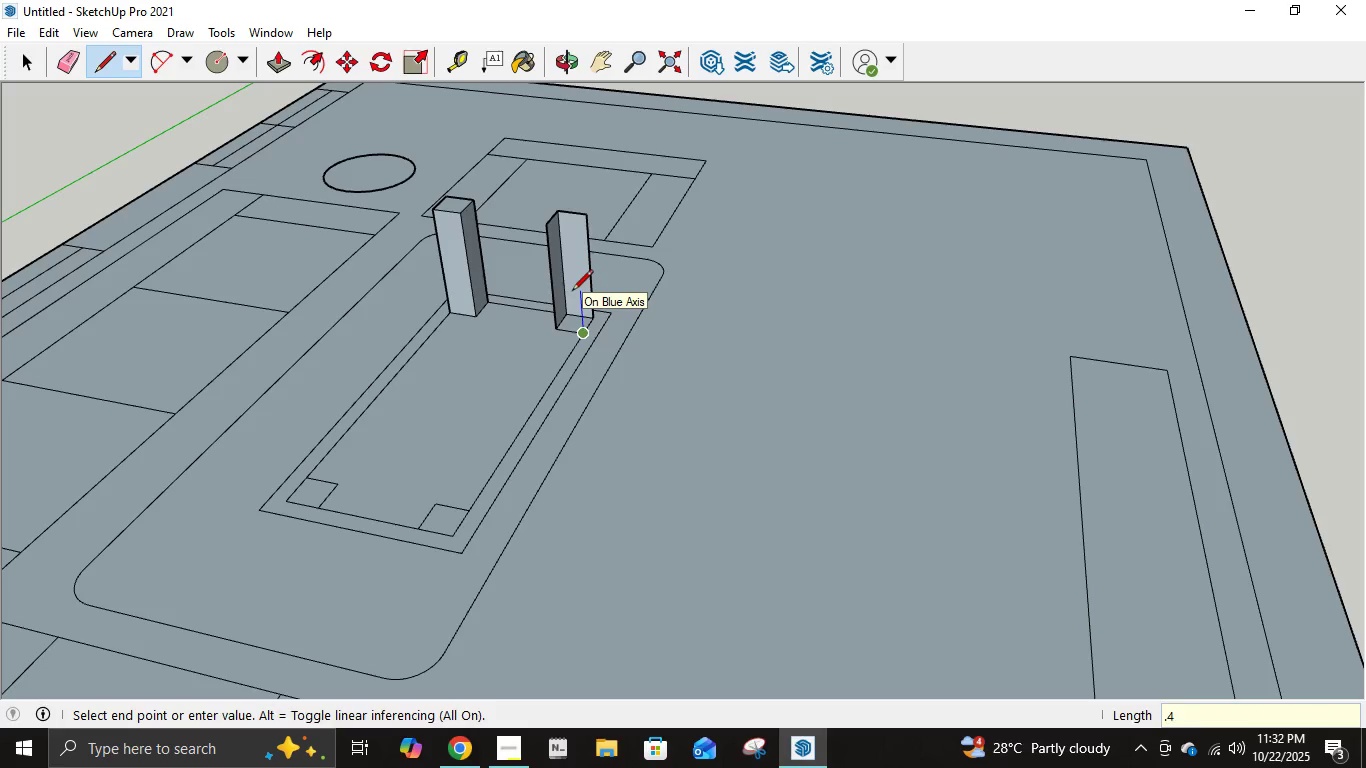 
key(Numpad4)
 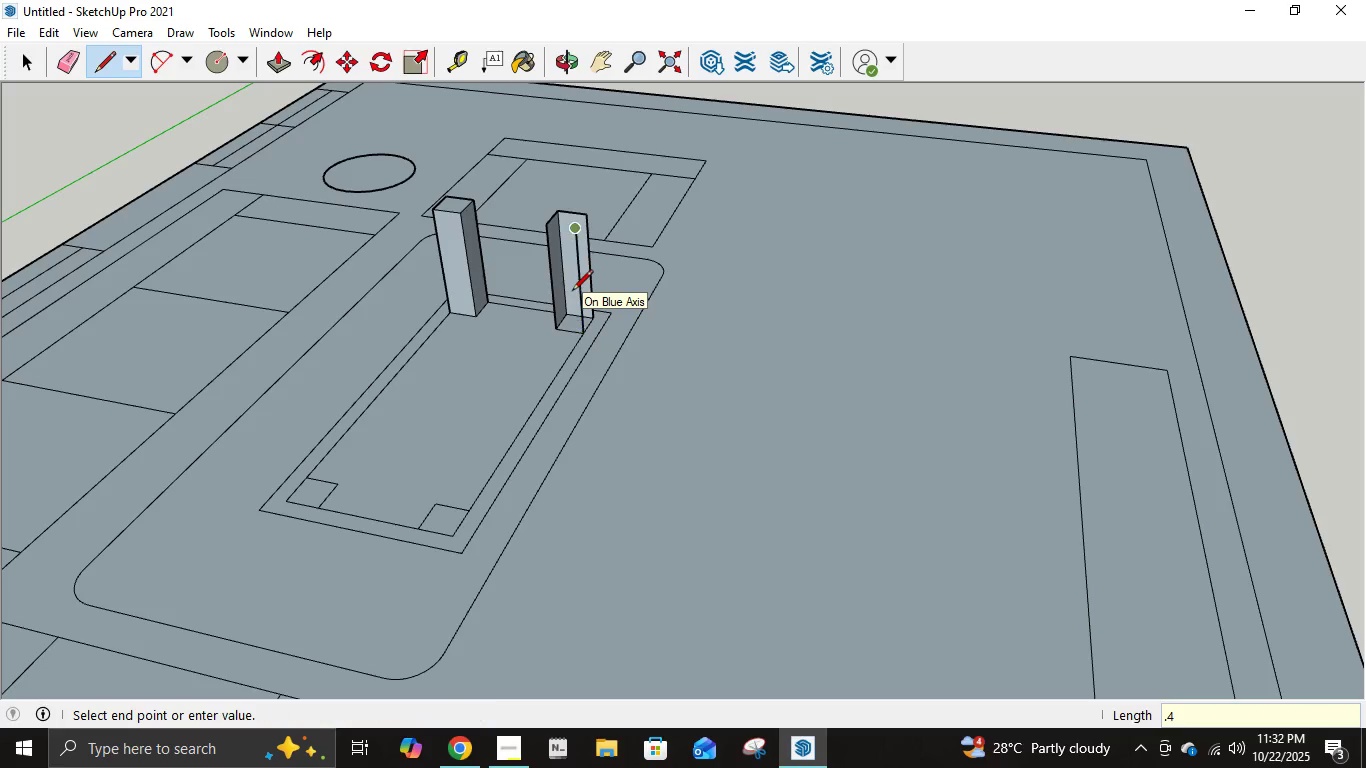 
key(NumpadEnter)
 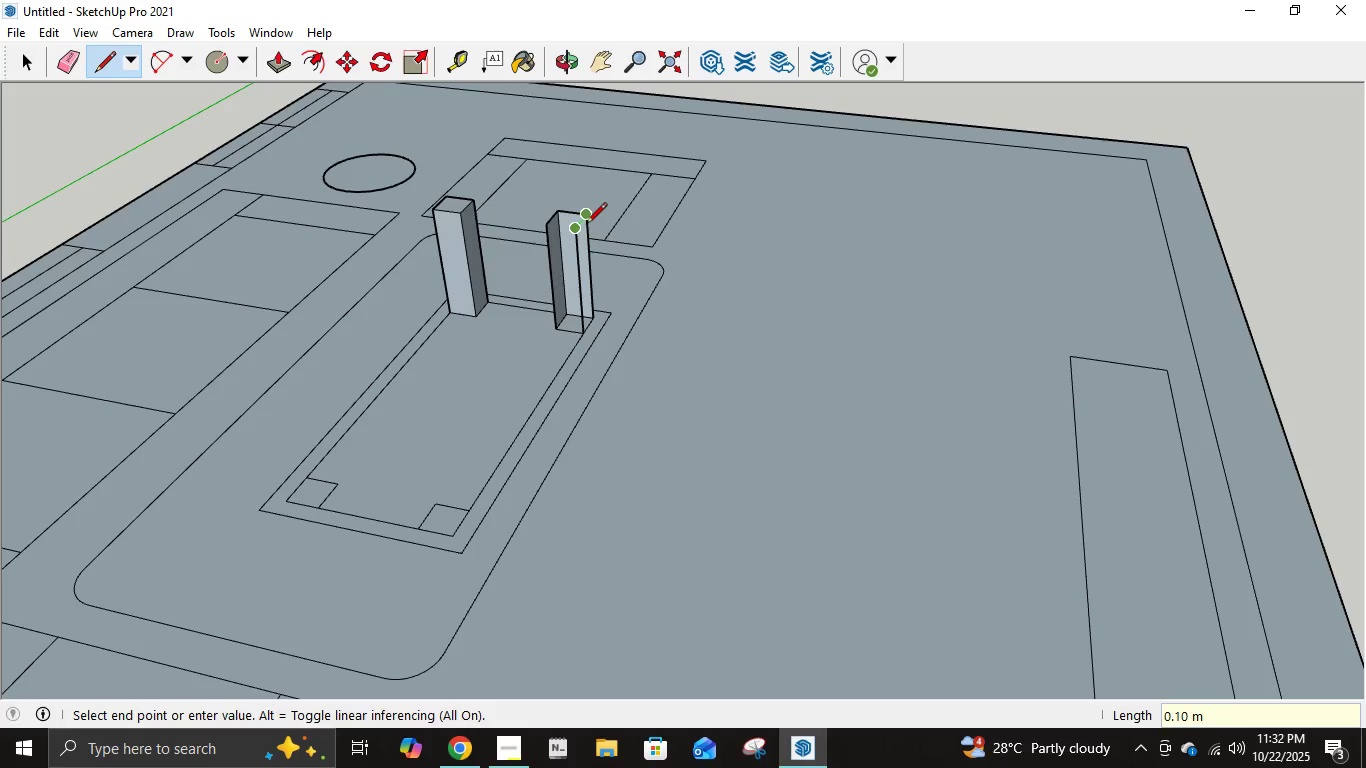 
left_click([586, 222])
 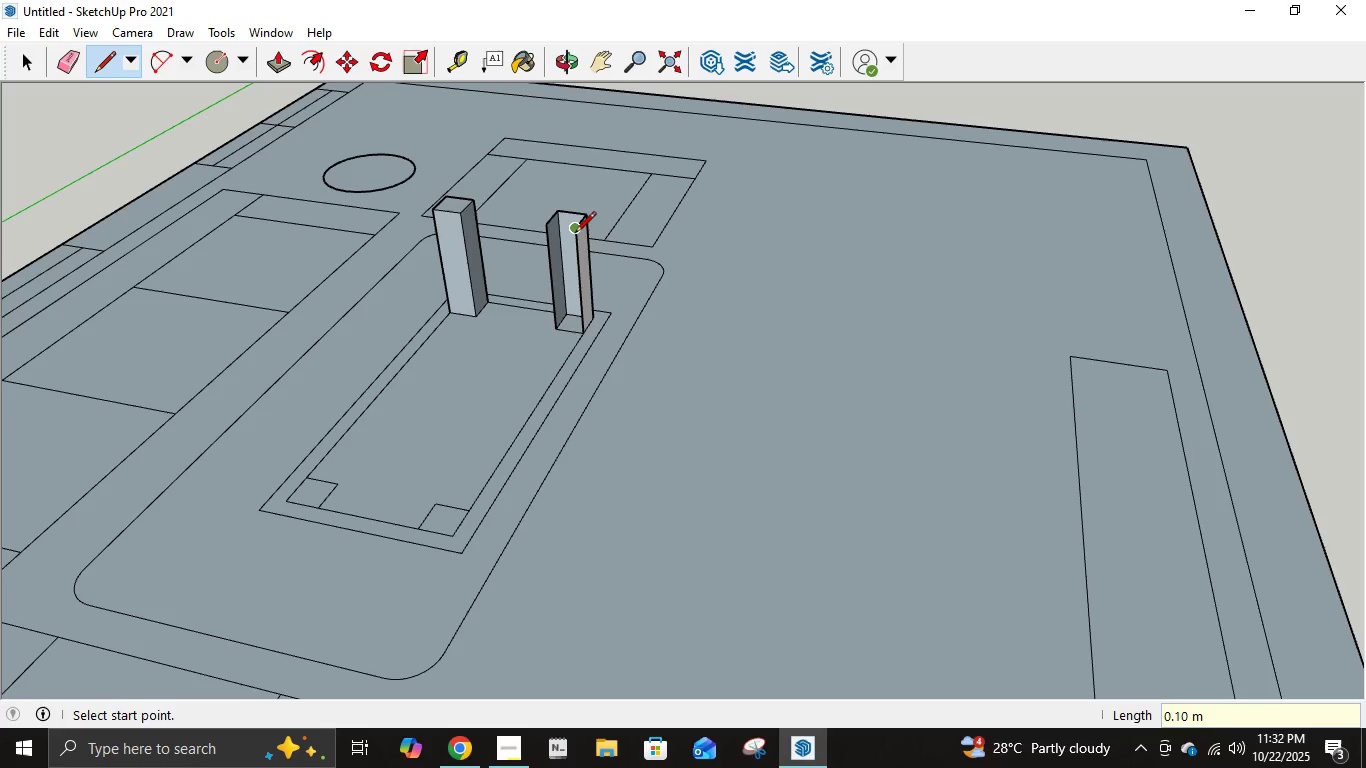 
left_click([575, 234])
 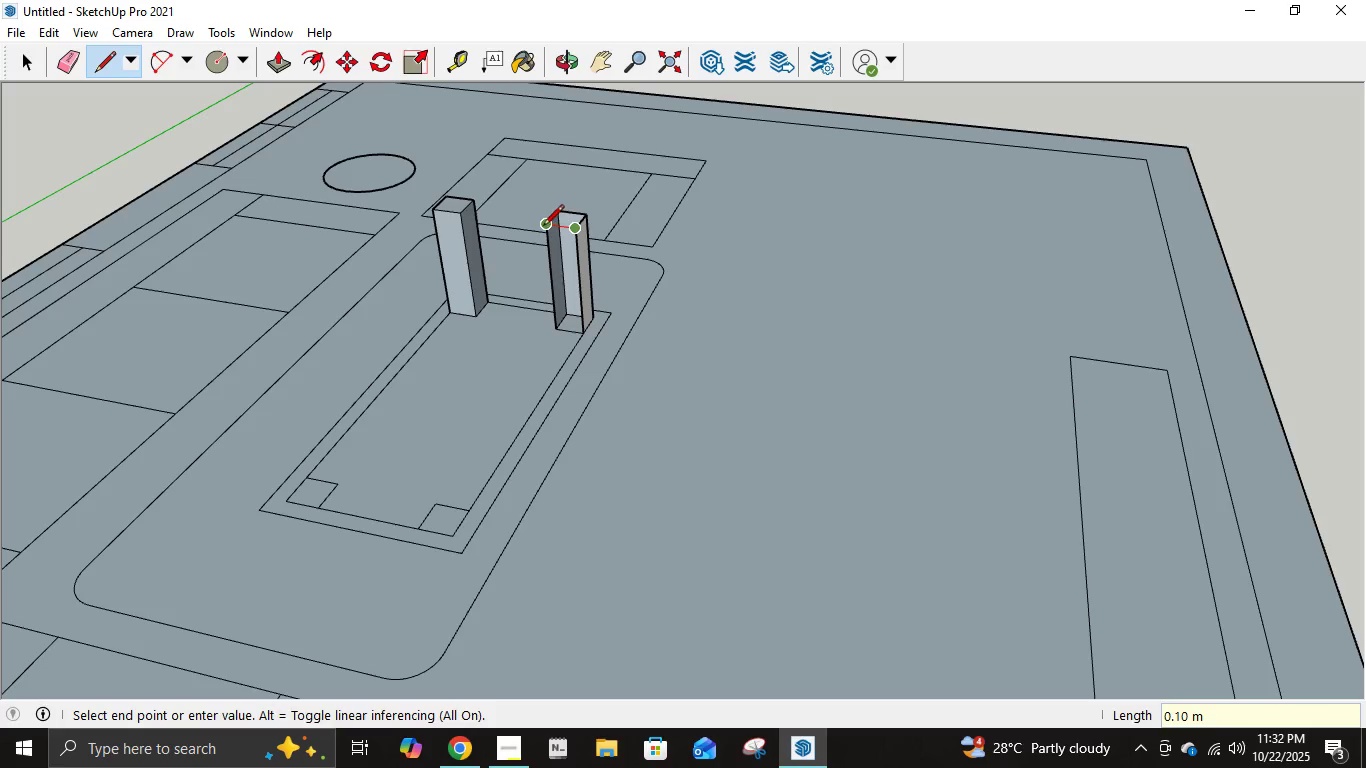 
left_click([543, 227])
 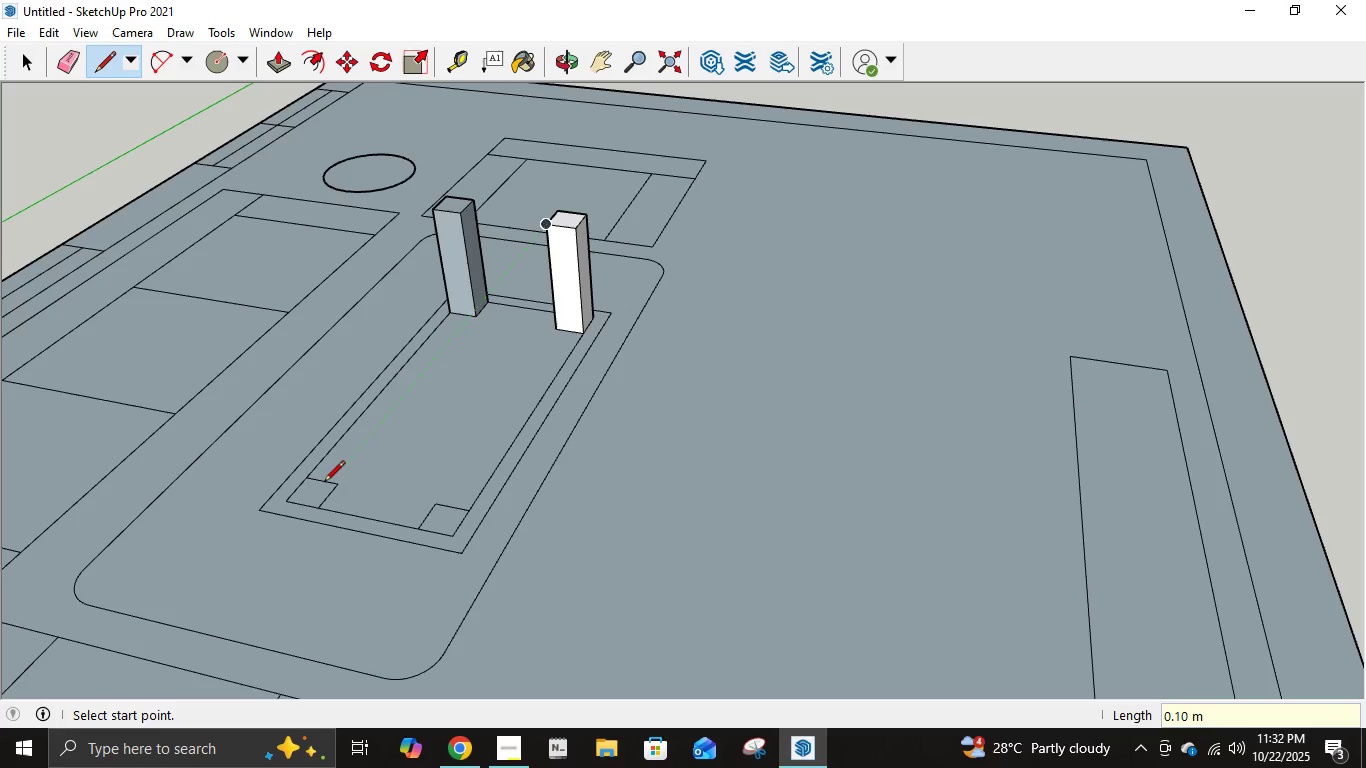 
left_click([304, 484])
 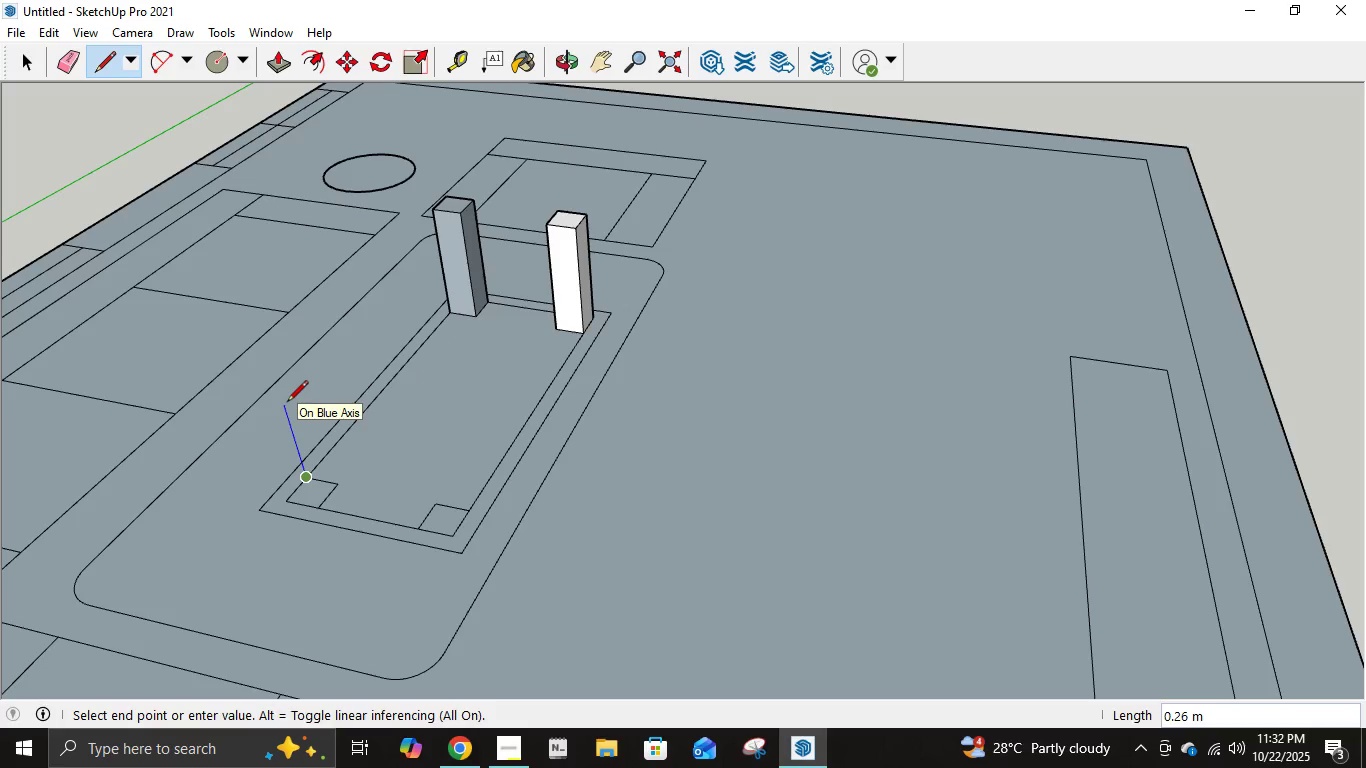 
key(NumpadDecimal)
 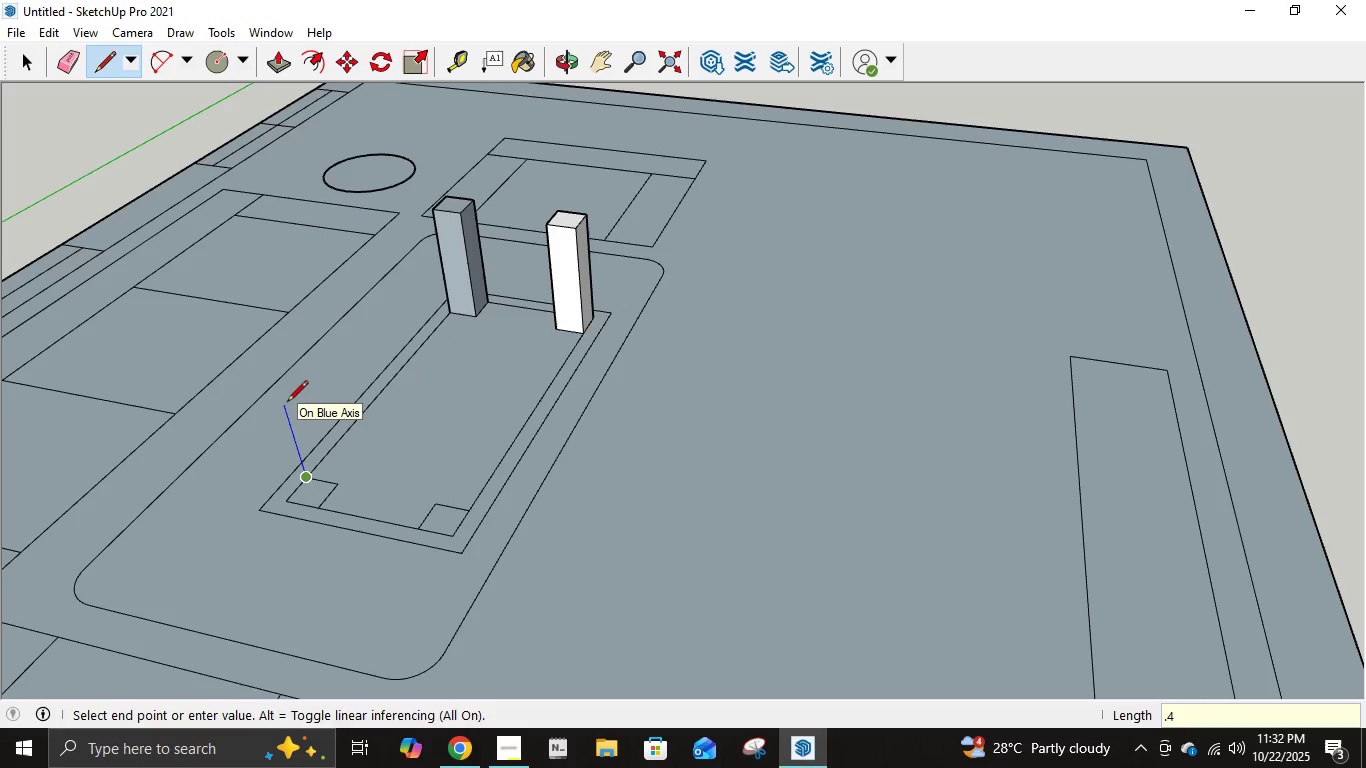 
key(Numpad4)
 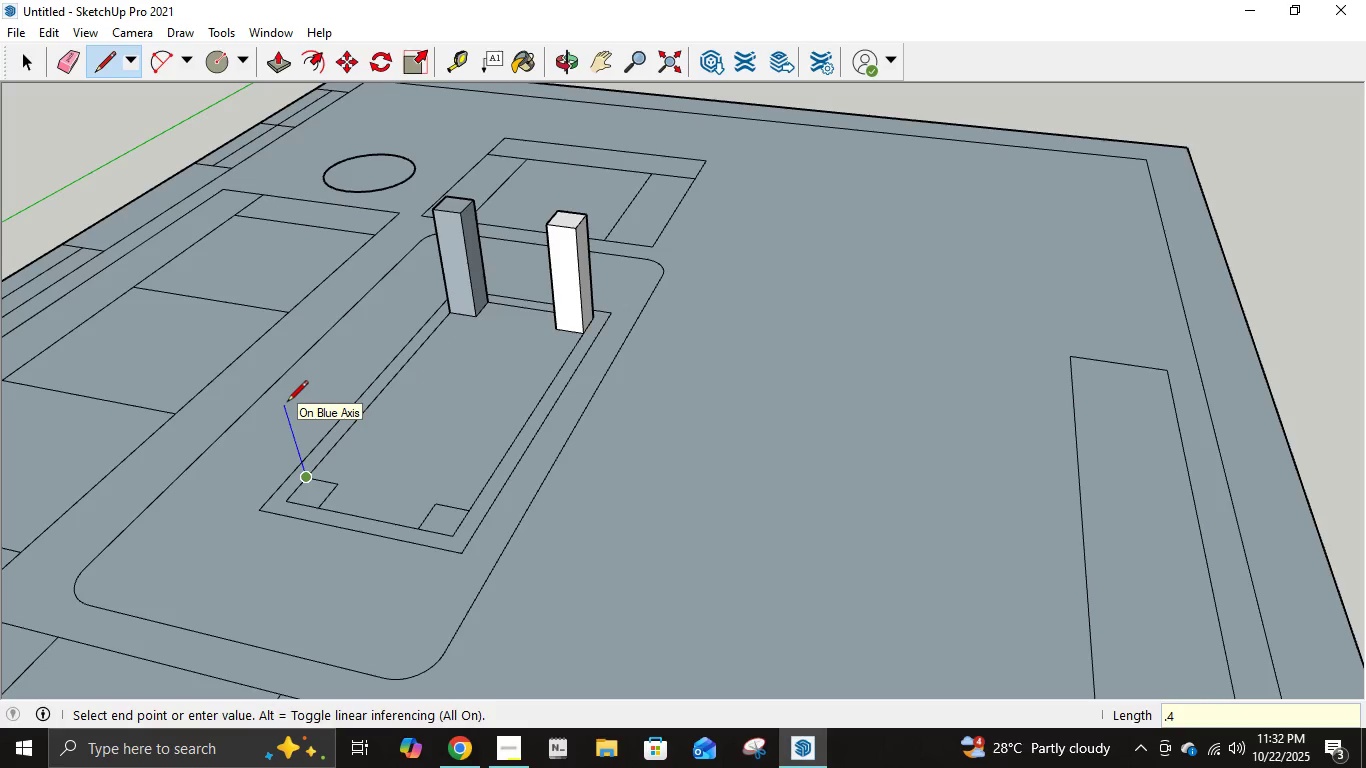 
key(NumpadEnter)
 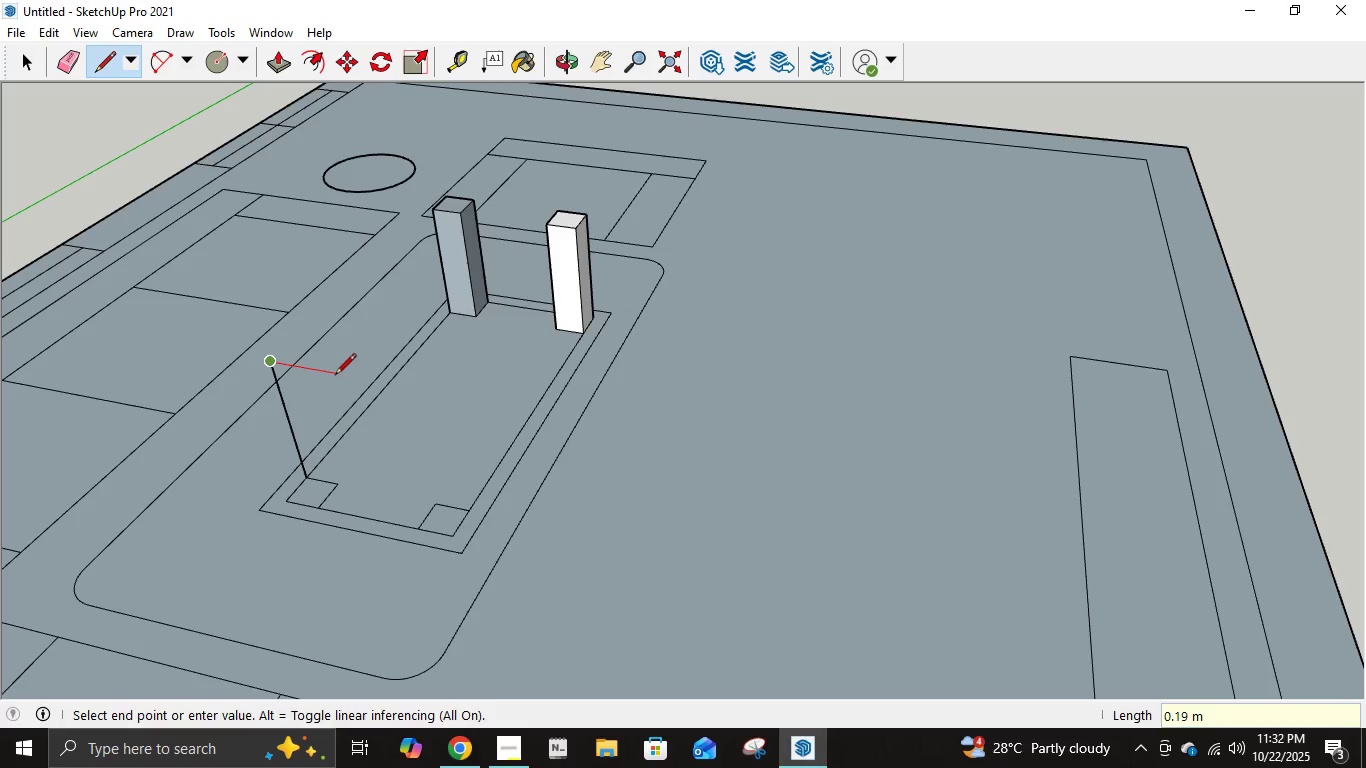 
key(NumpadDecimal)
 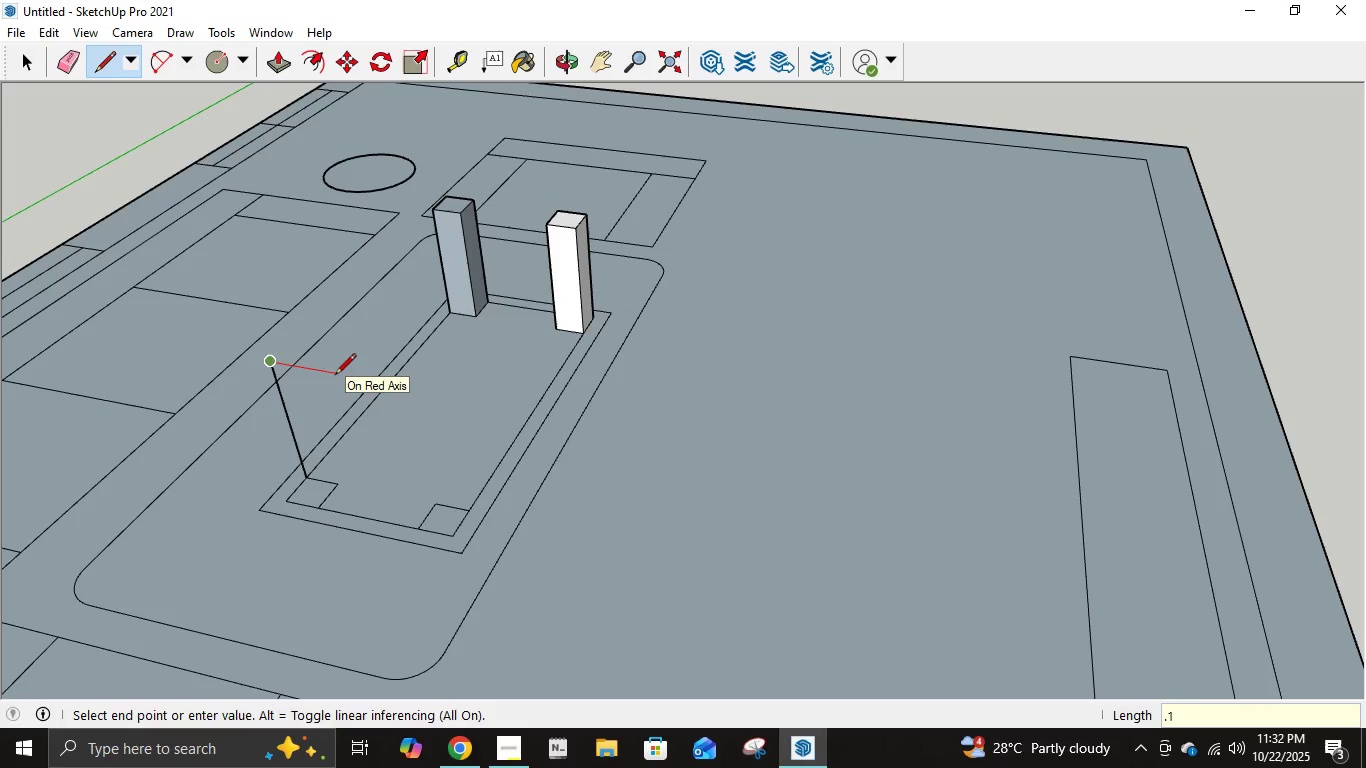 
key(Numpad1)
 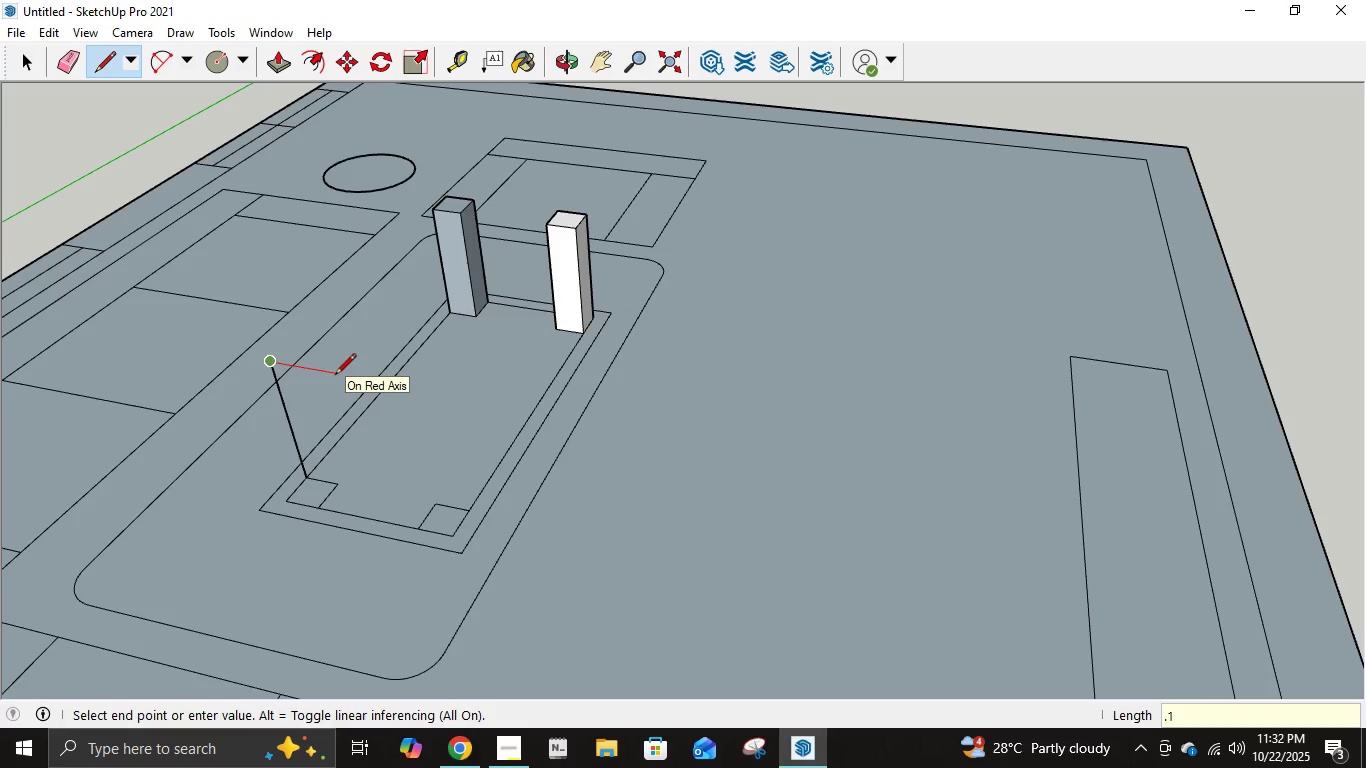 
key(NumpadEnter)
 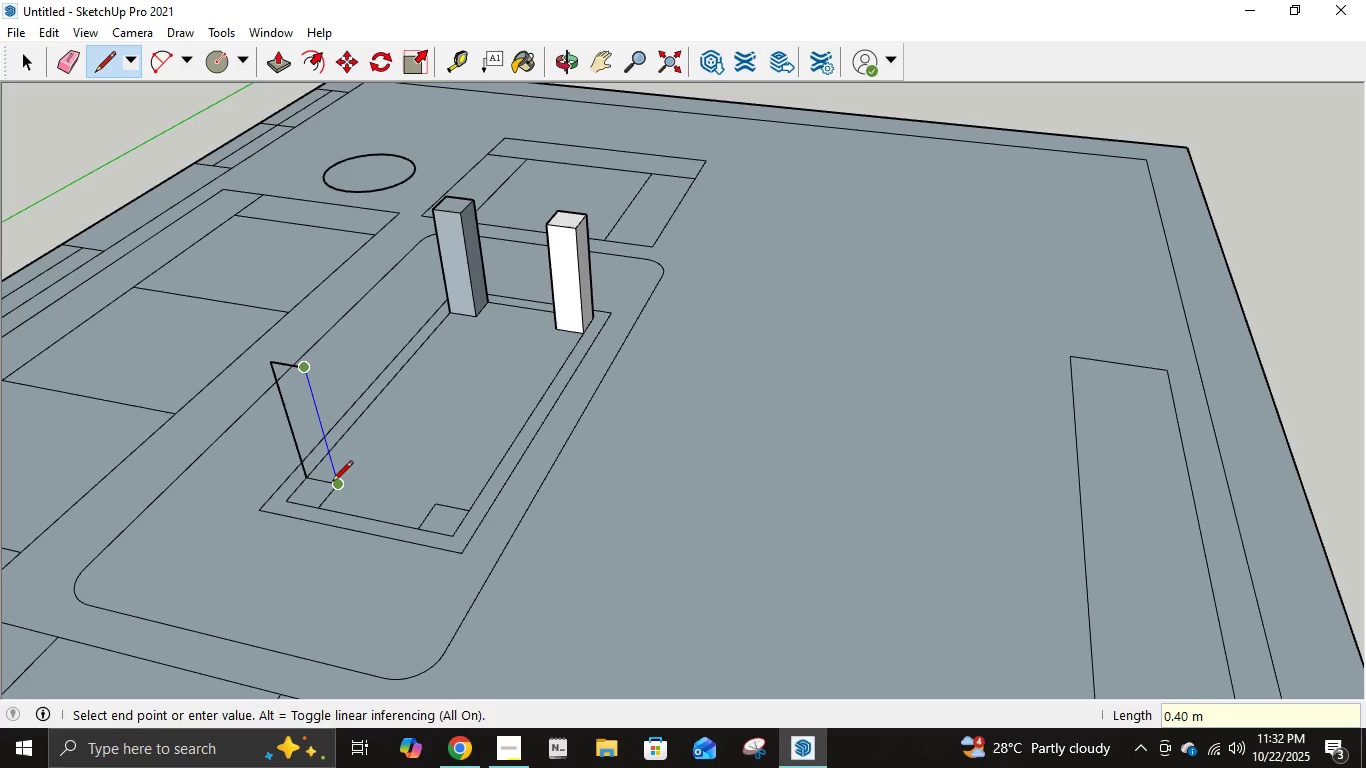 
left_click([332, 483])
 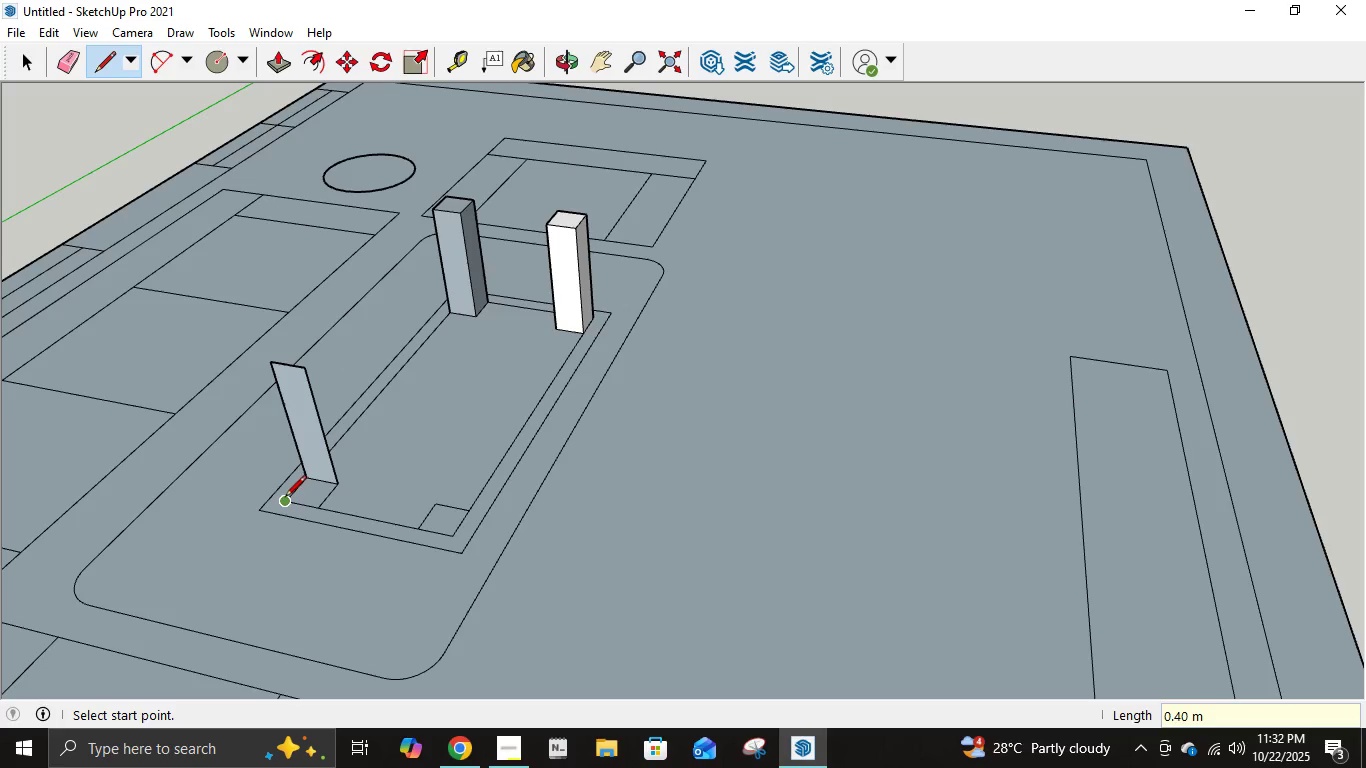 
left_click([285, 498])
 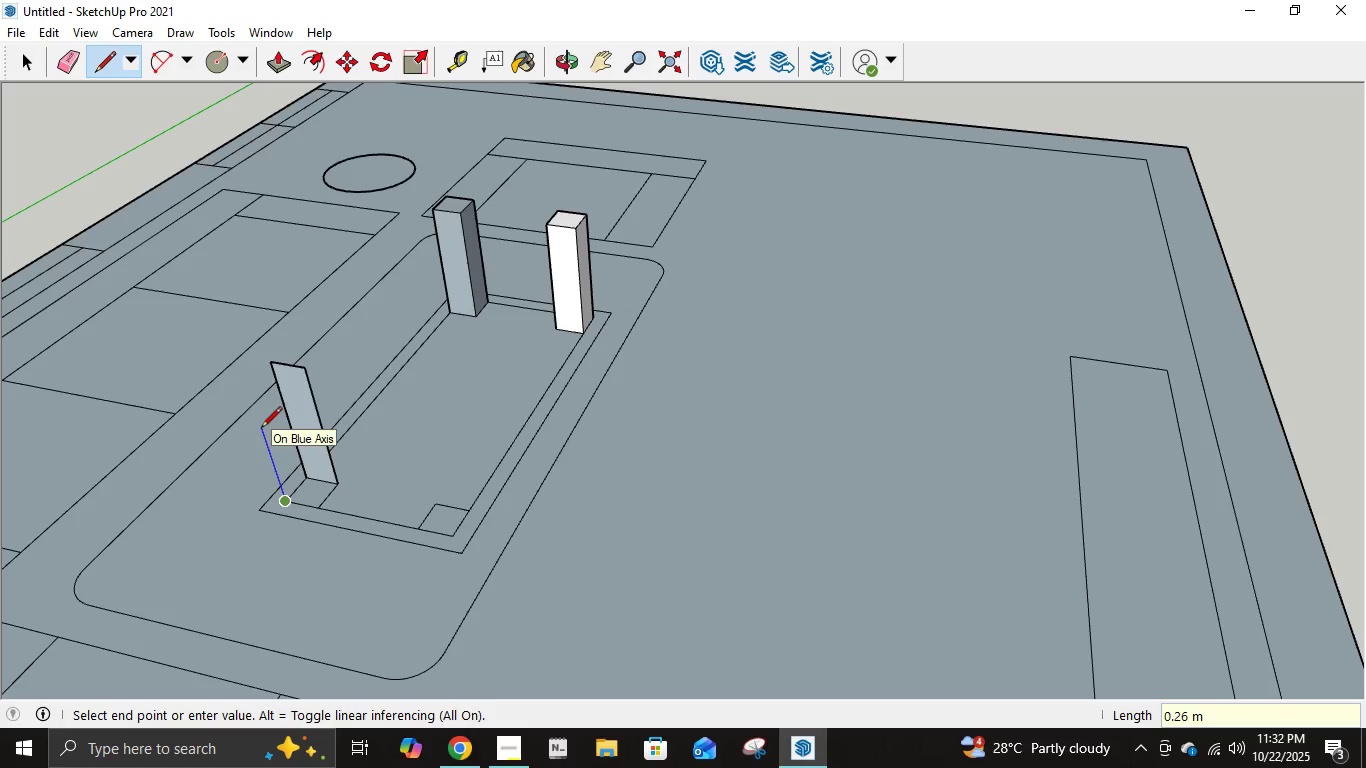 
key(NumpadDecimal)
 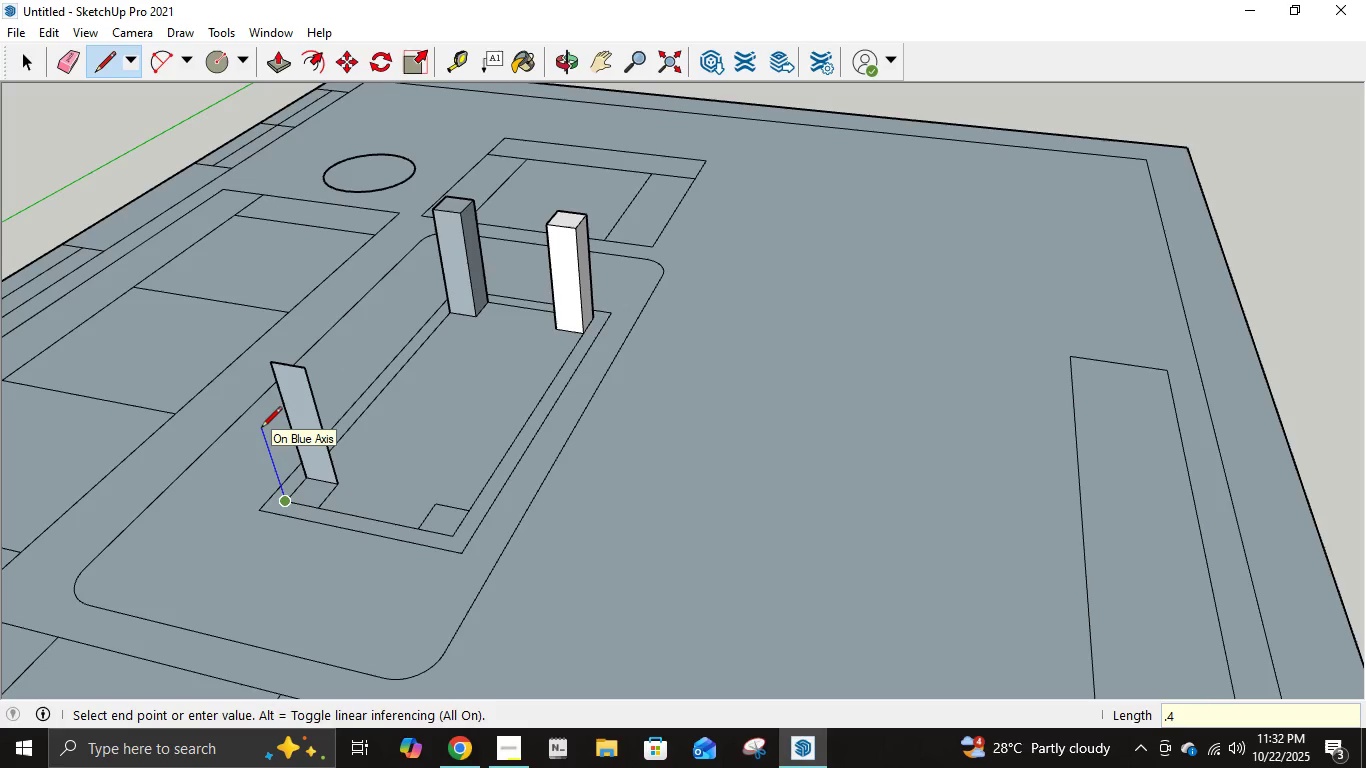 
key(Numpad4)
 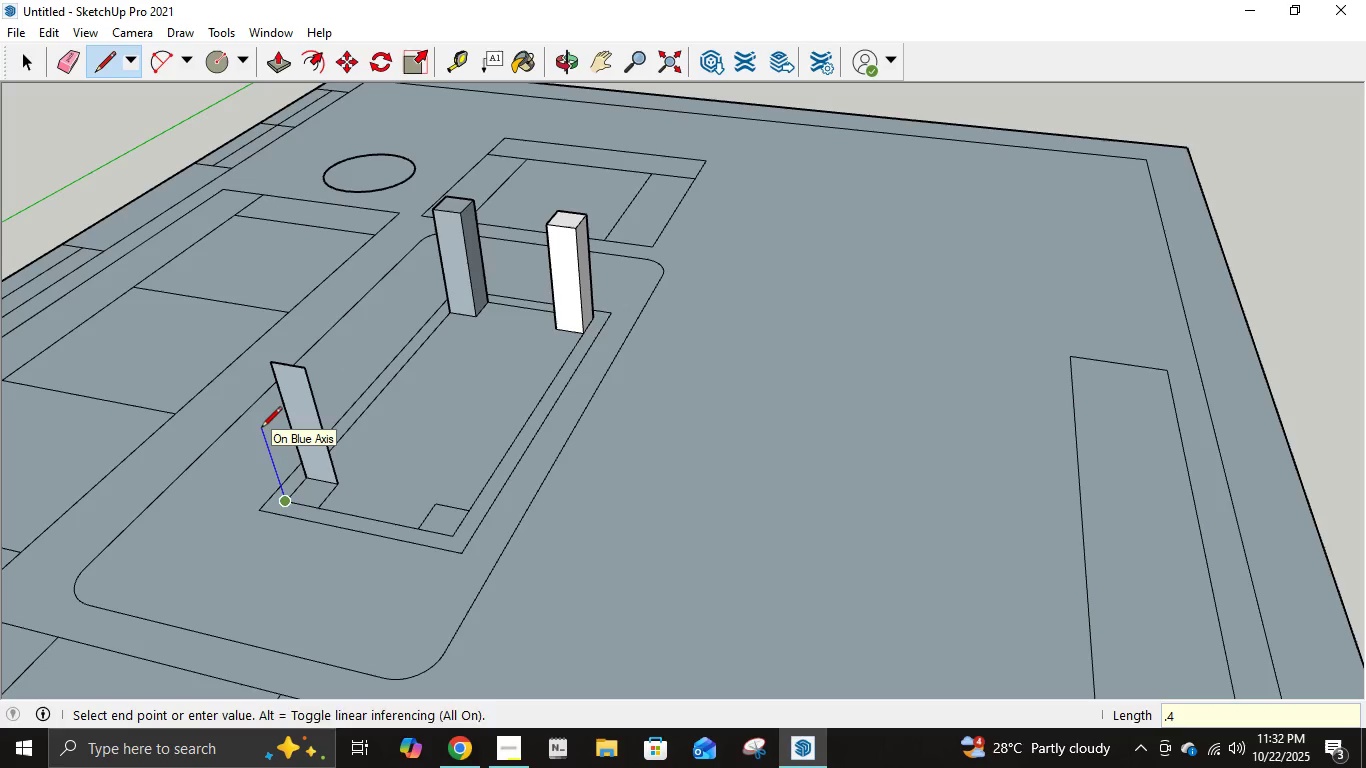 
key(NumpadEnter)
 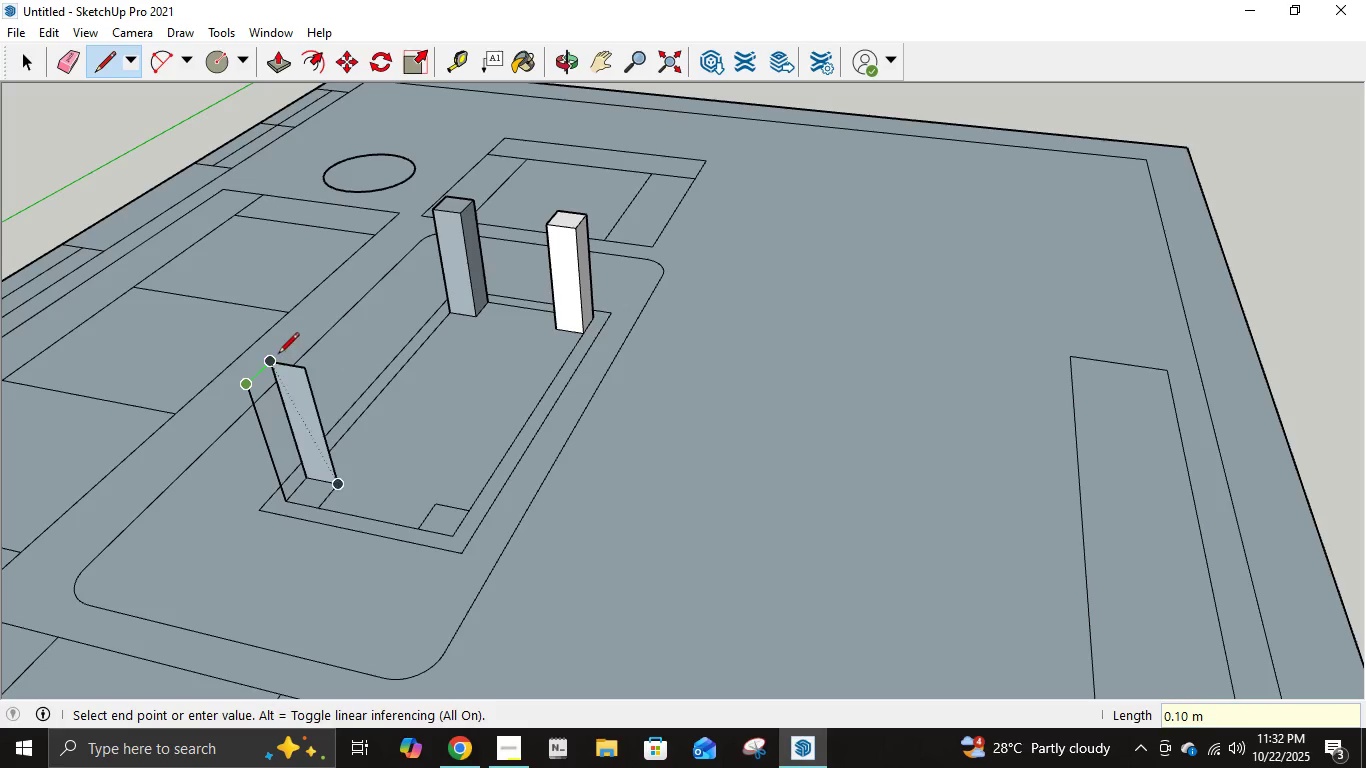 
left_click([278, 355])
 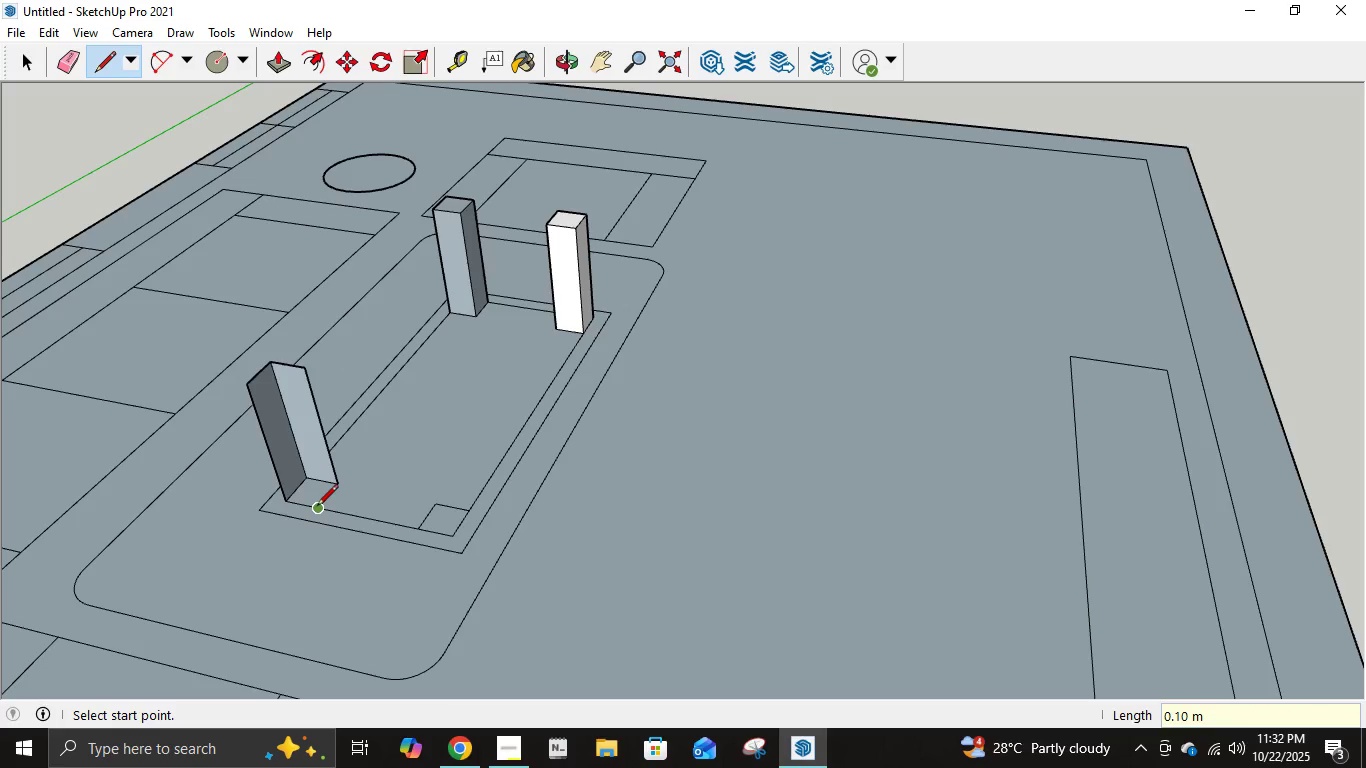 
left_click([317, 507])
 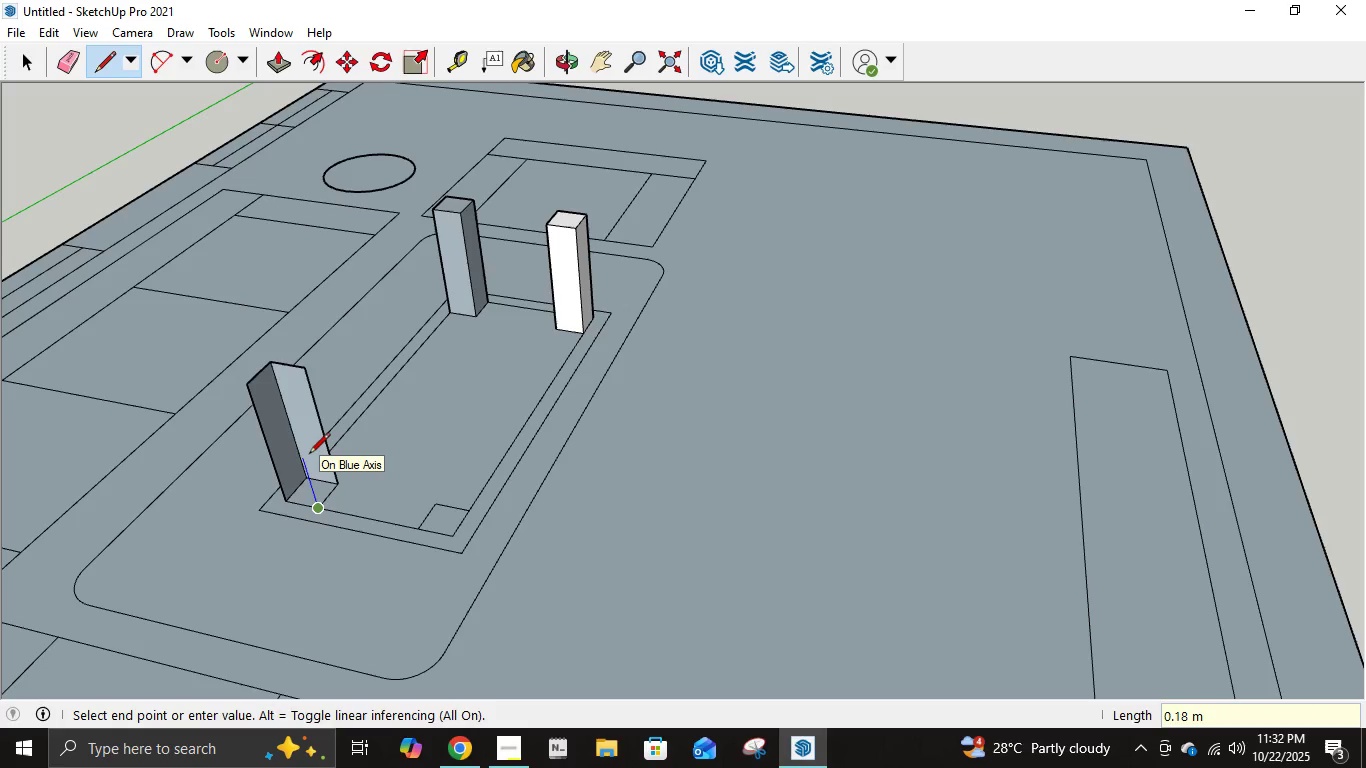 
key(NumpadDecimal)
 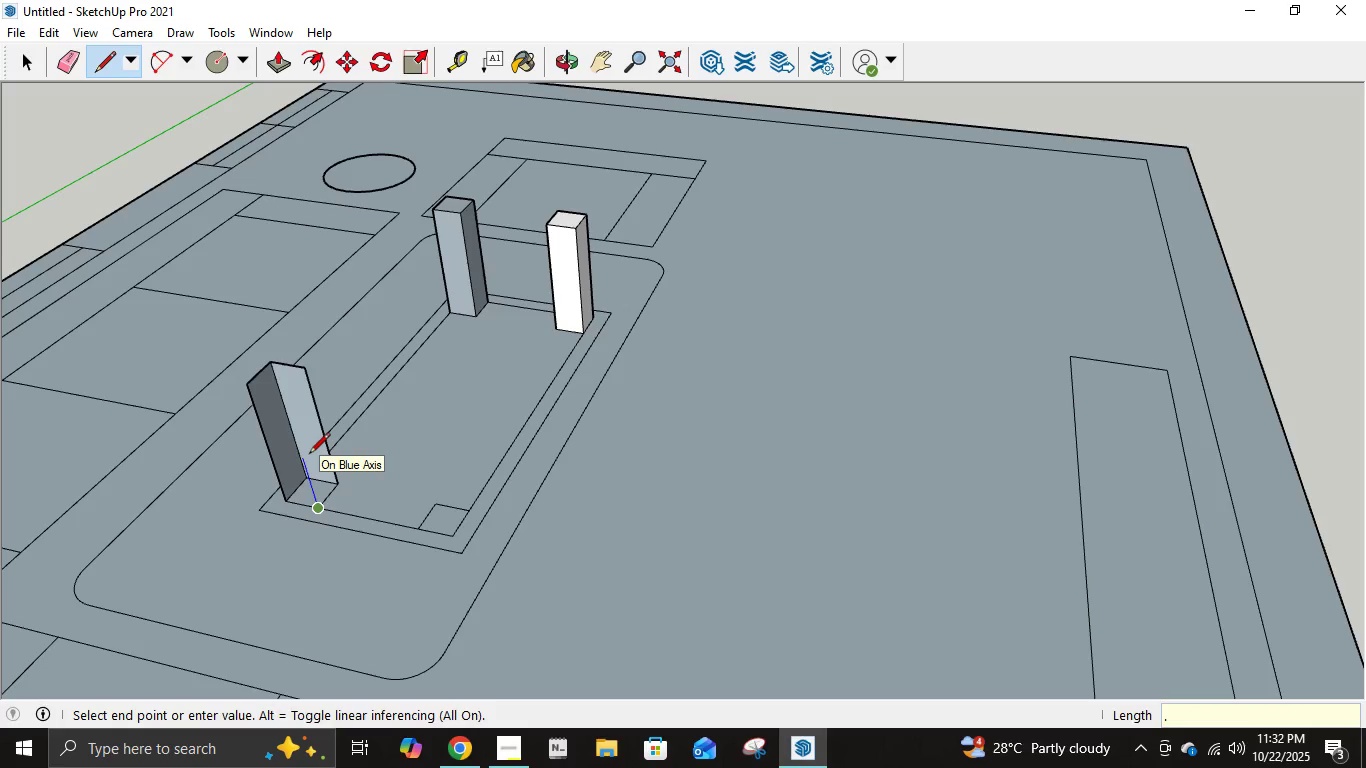 
key(Numpad4)
 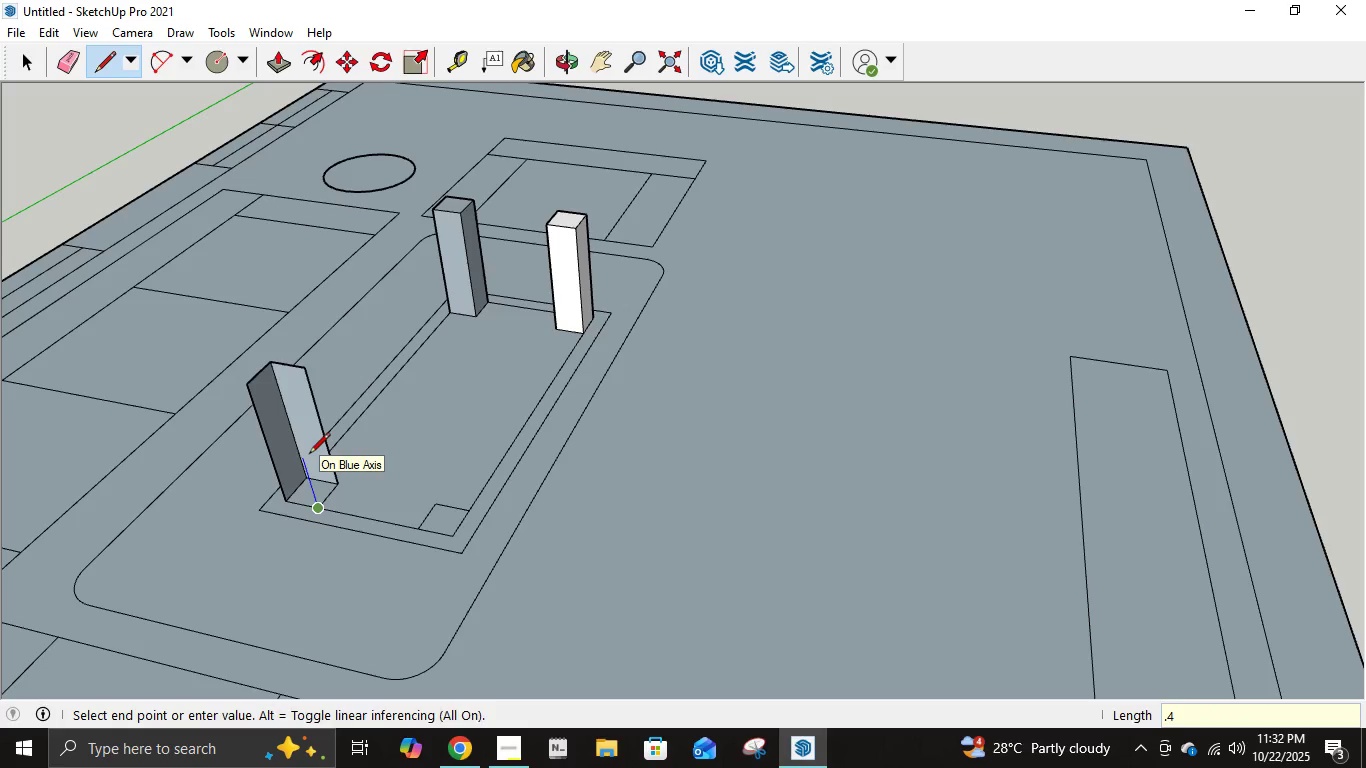 
key(NumpadEnter)
 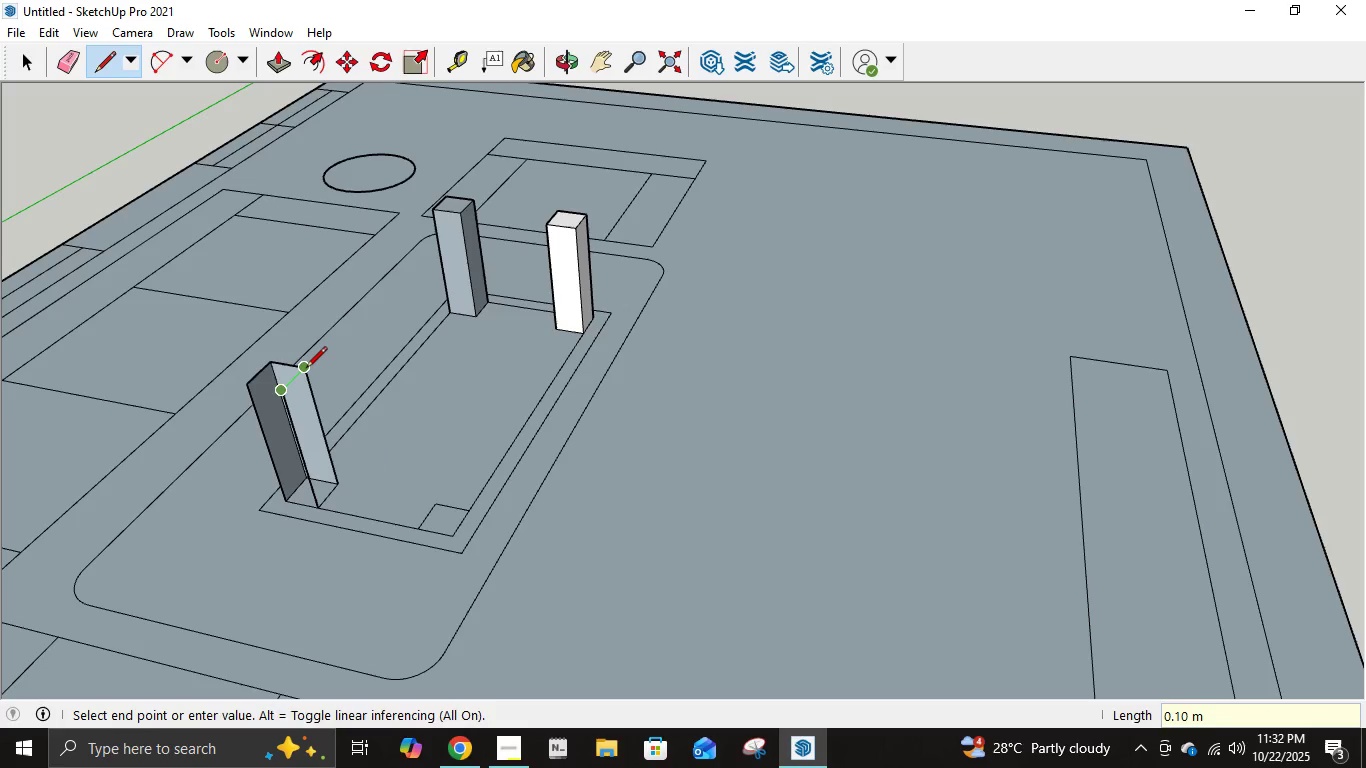 
left_click([306, 369])
 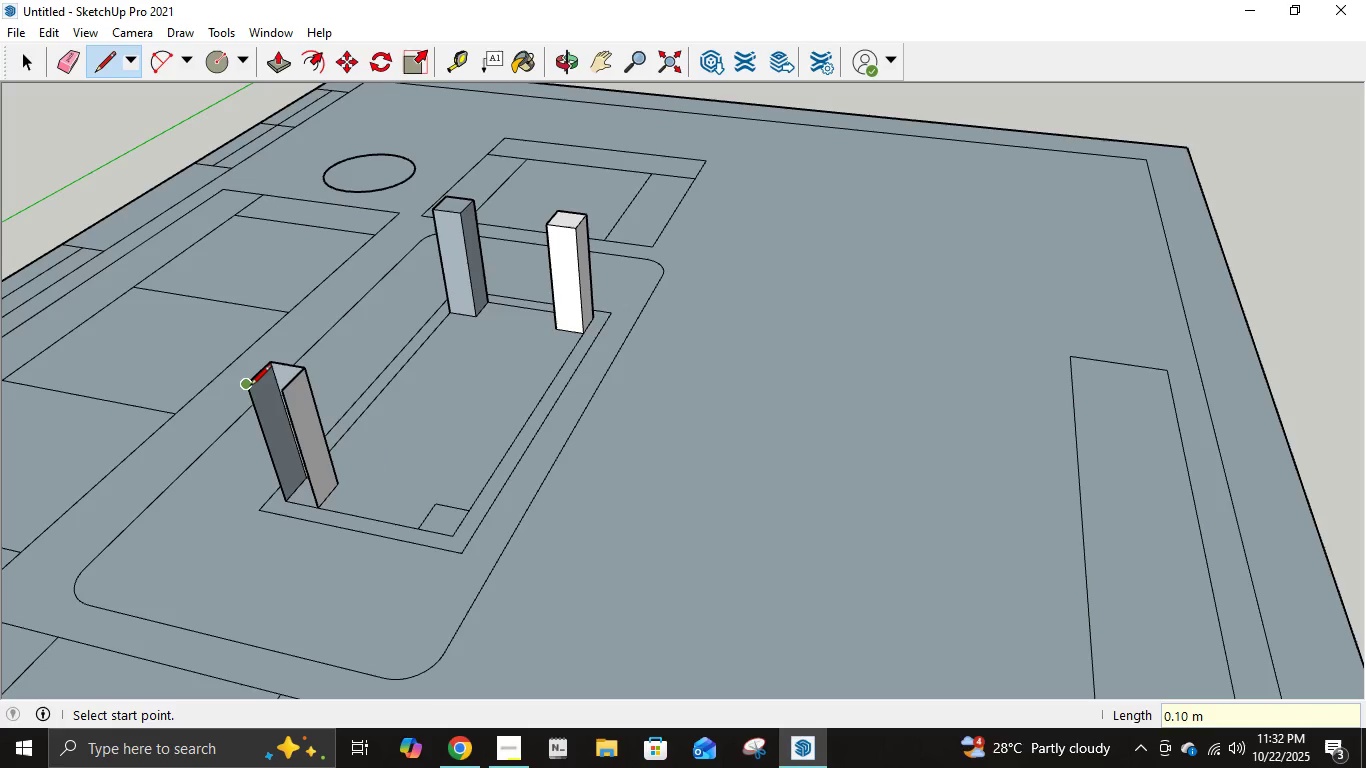 
left_click([249, 387])
 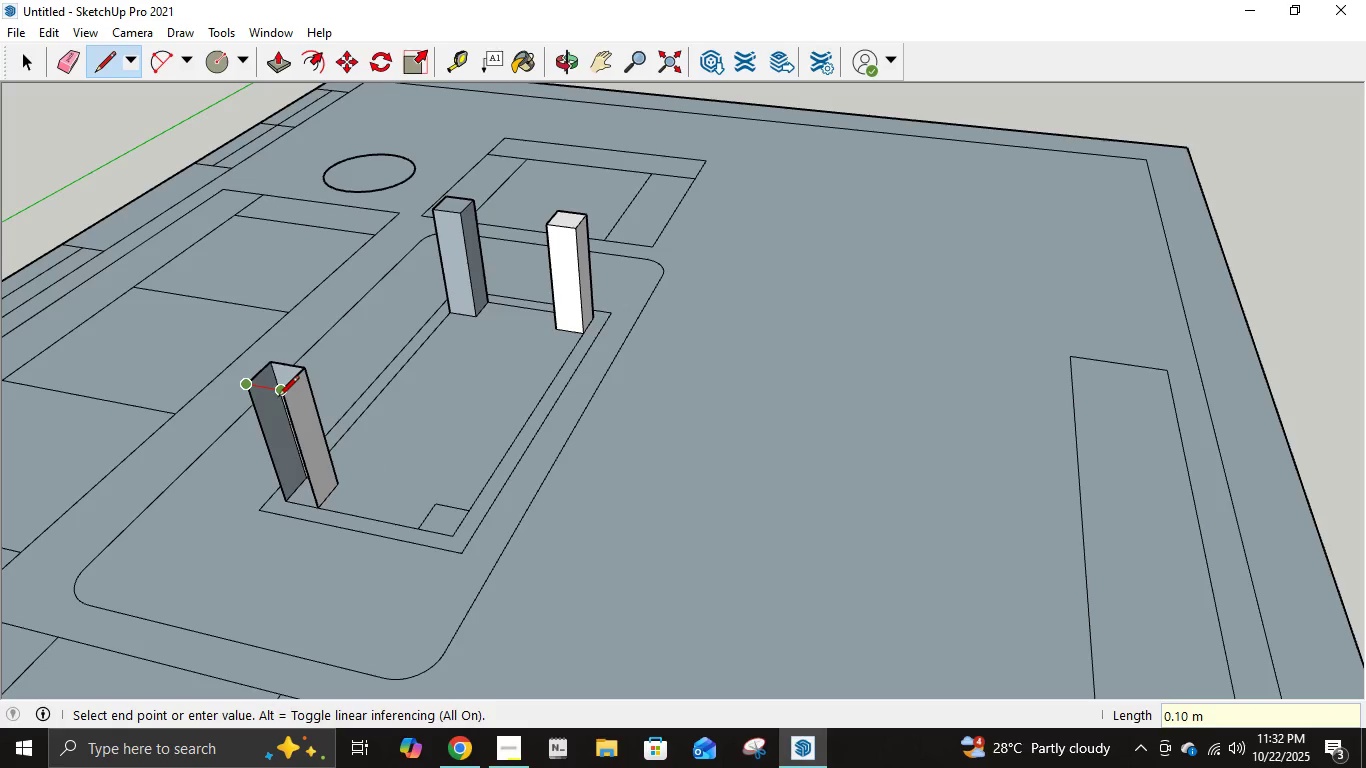 
left_click([278, 398])
 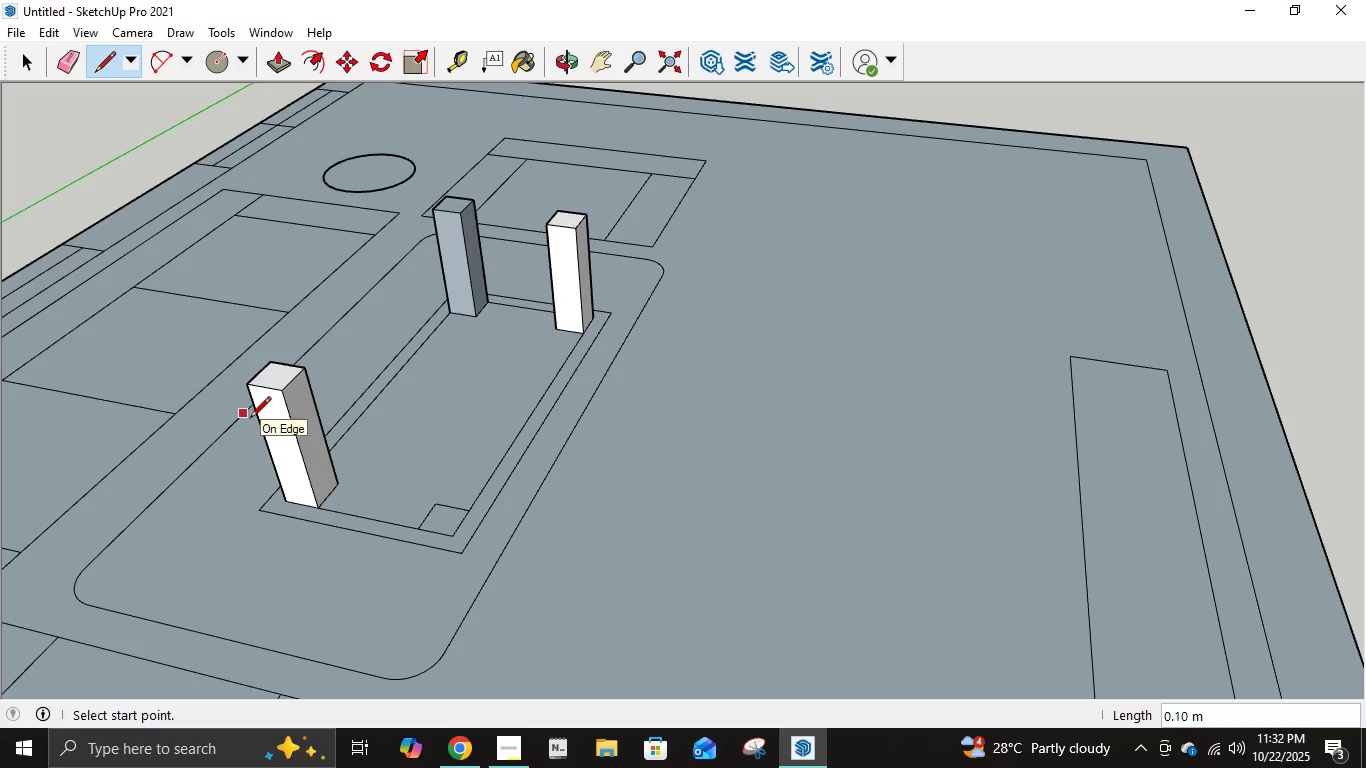 
mouse_move([315, 412])
 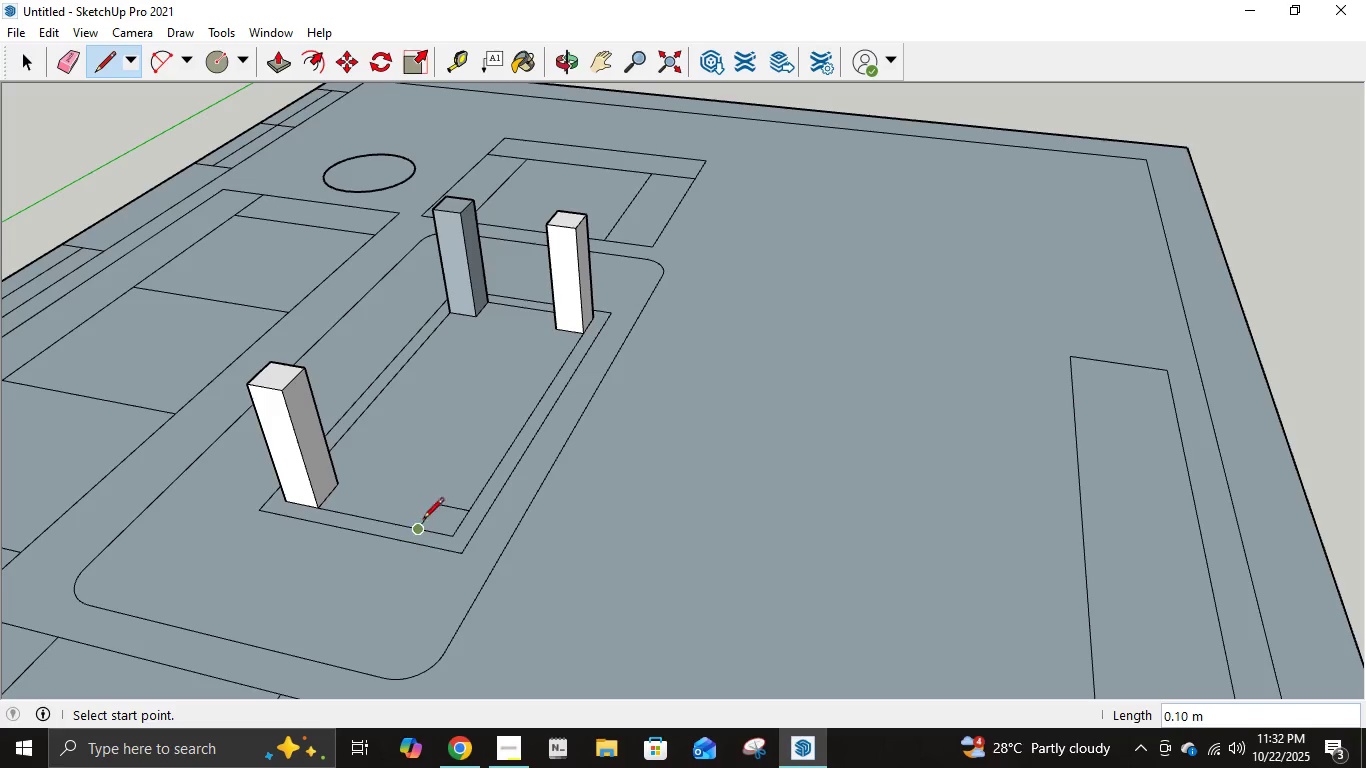 
wait(5.18)
 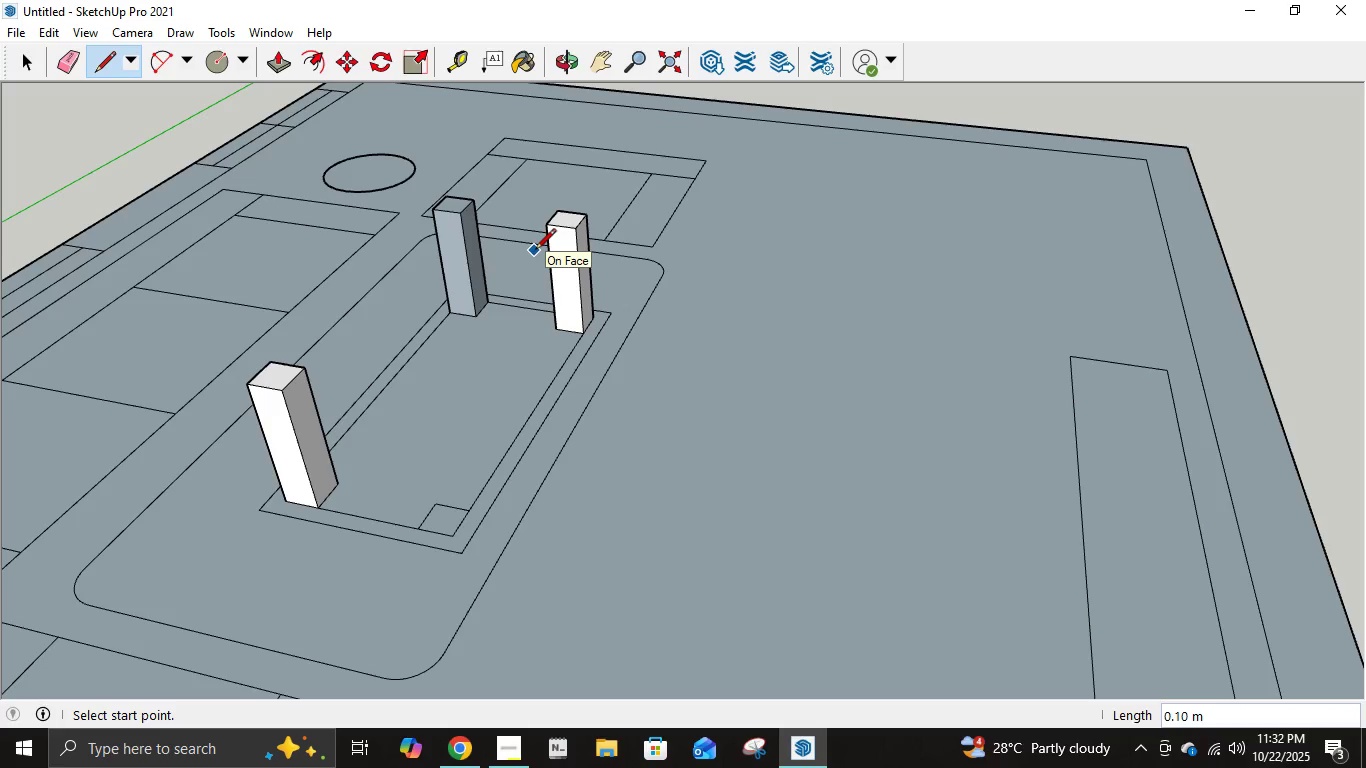 
left_click([429, 512])
 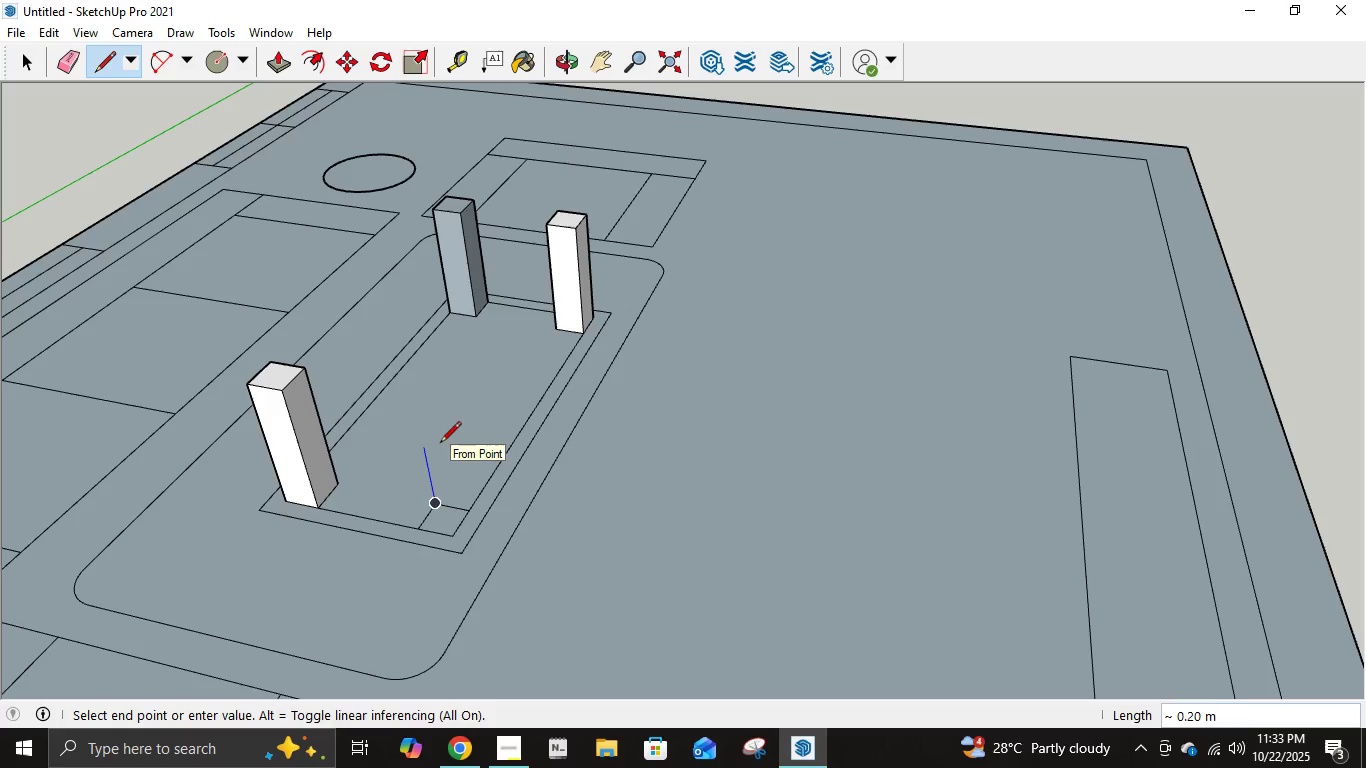 
key(NumpadDecimal)
 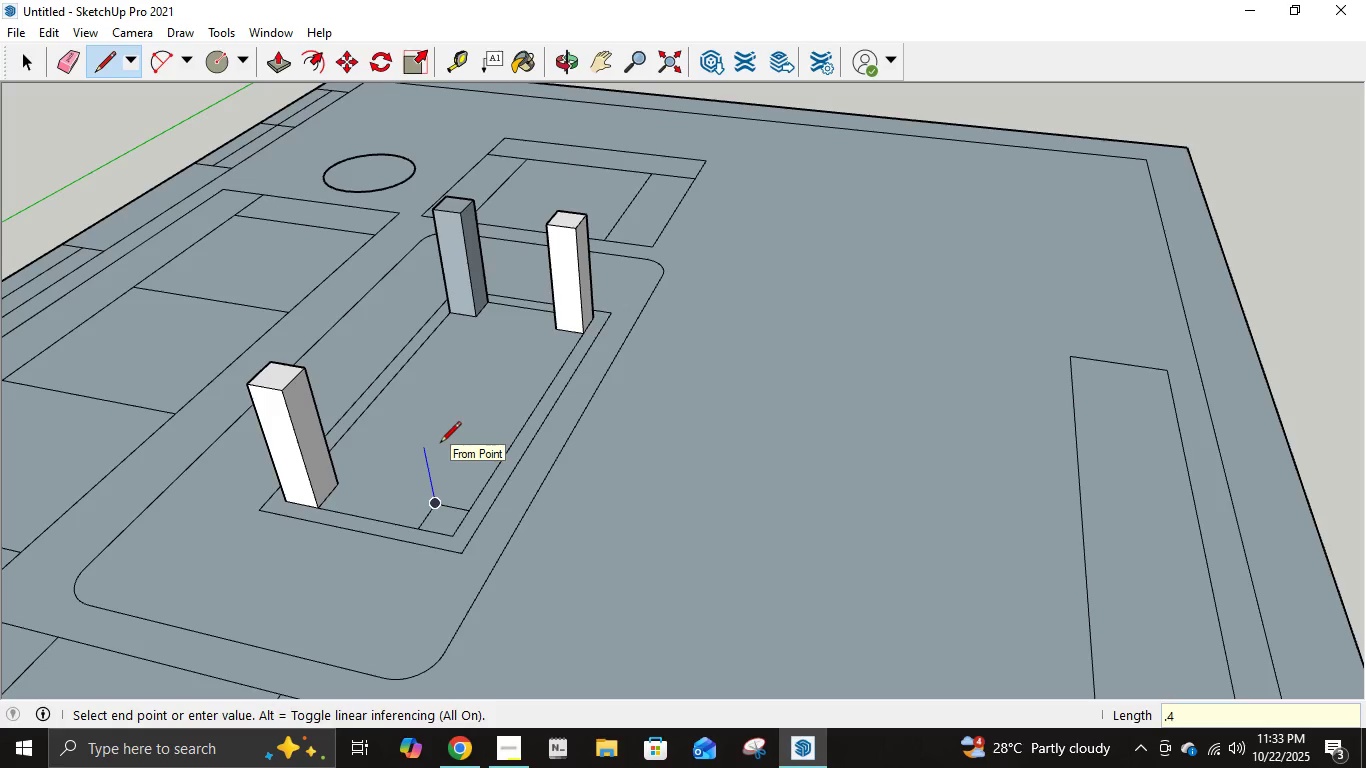 
key(Numpad4)
 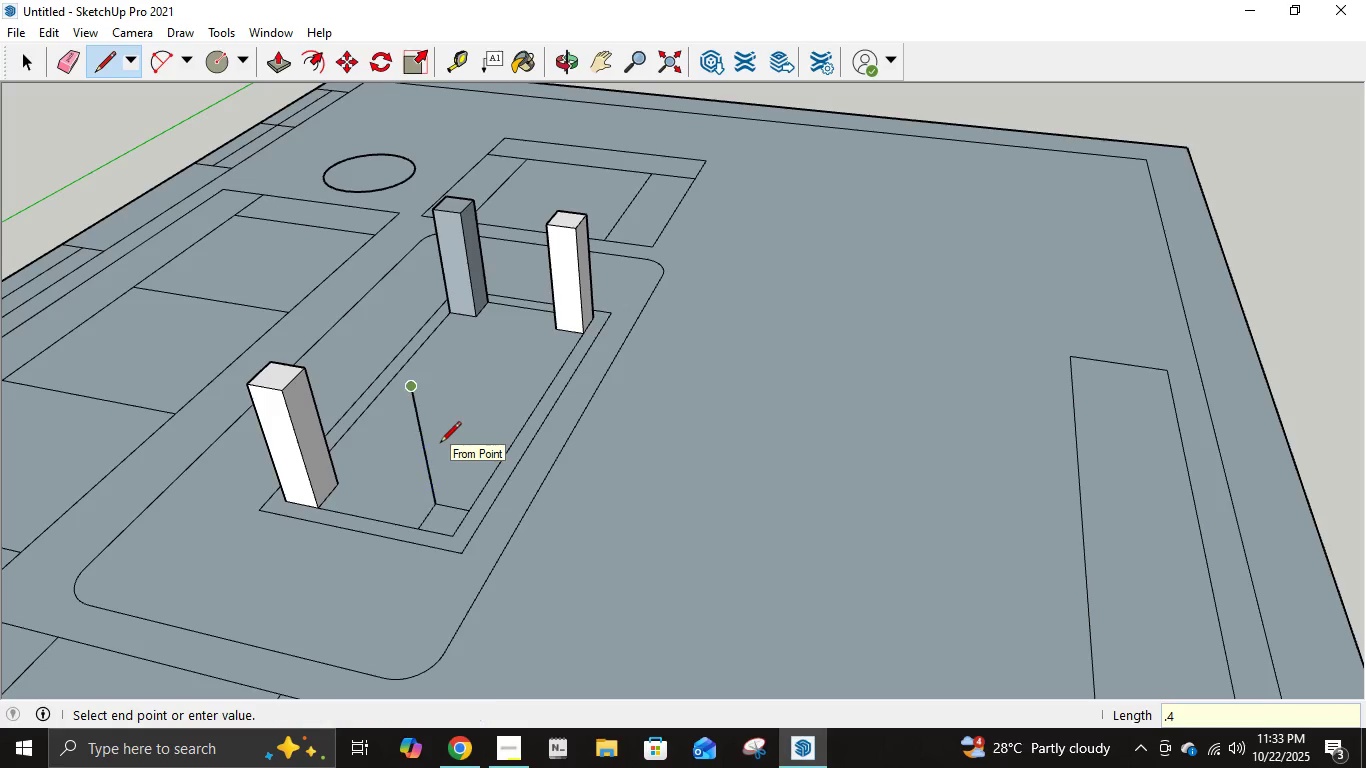 
key(NumpadEnter)
 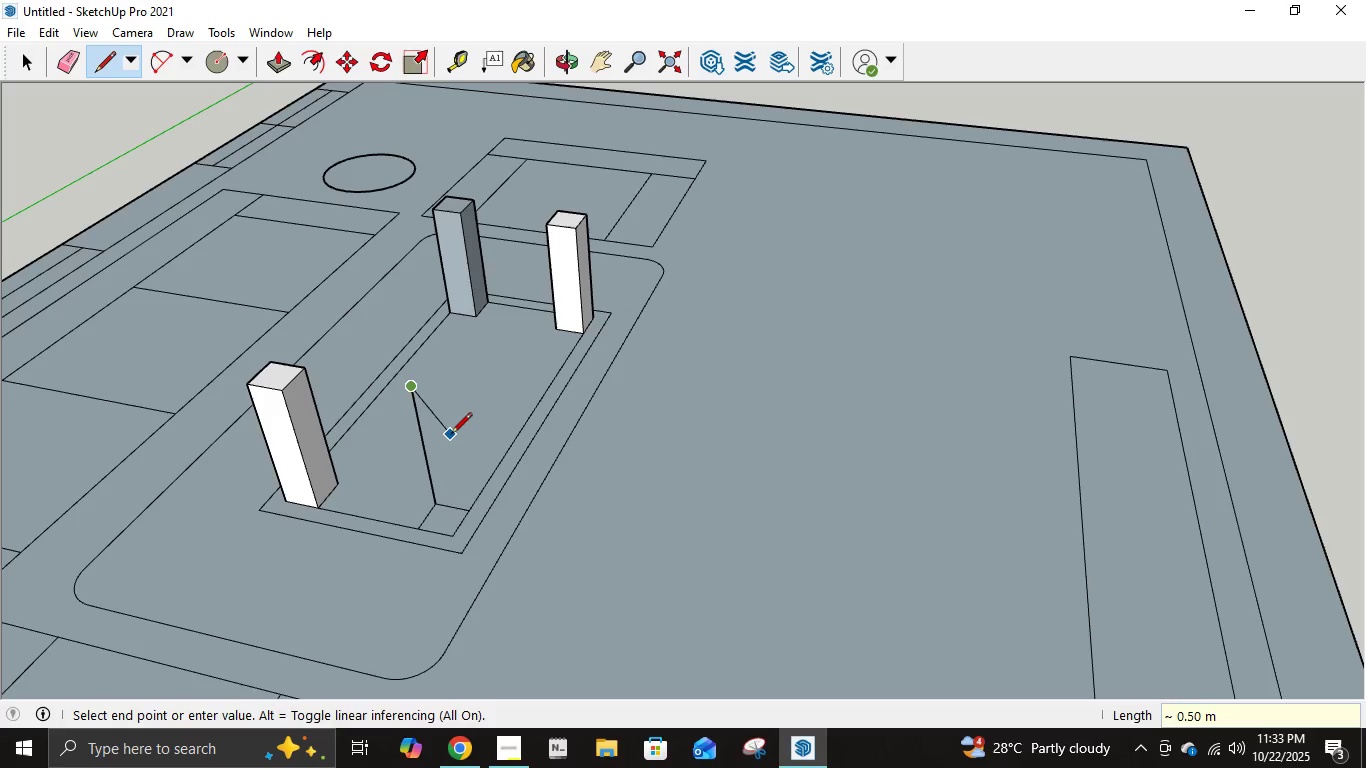 
key(Pause)
 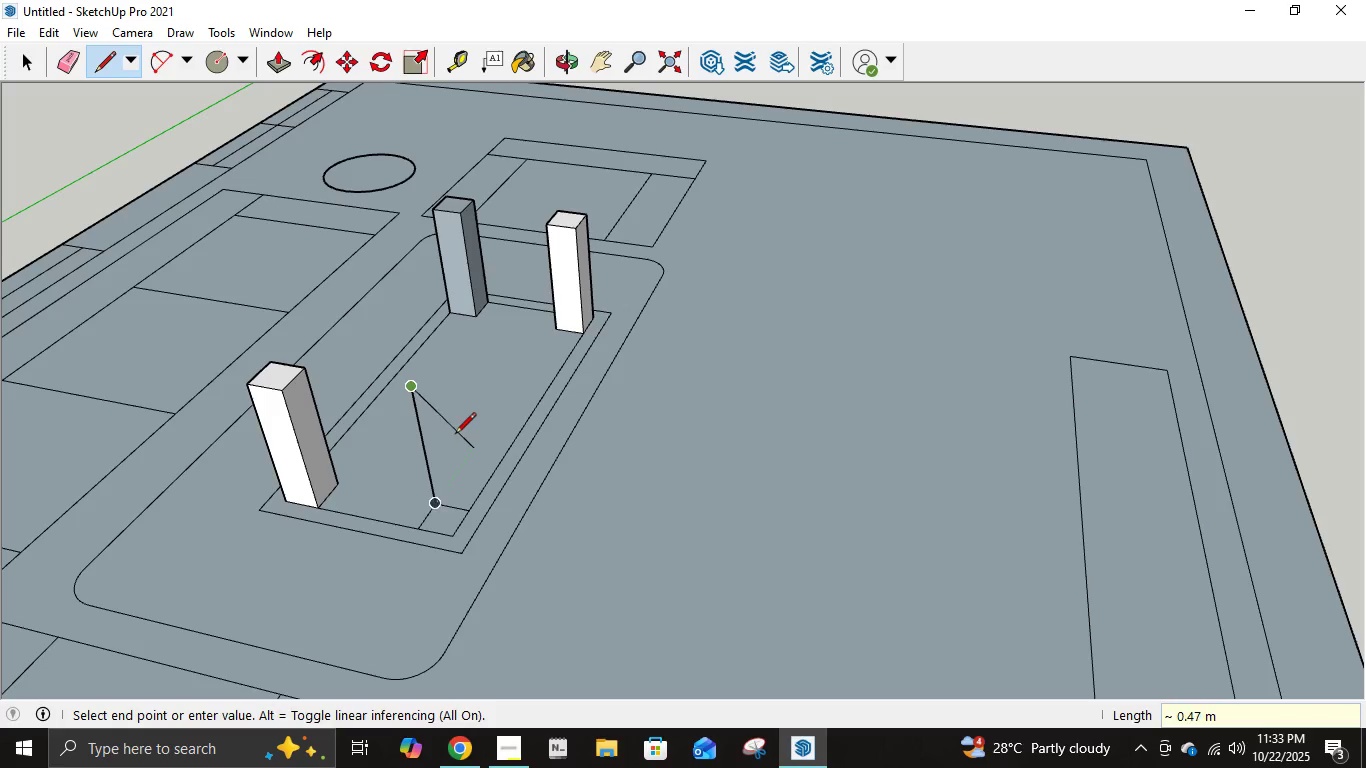 
key(ScrollLock)
 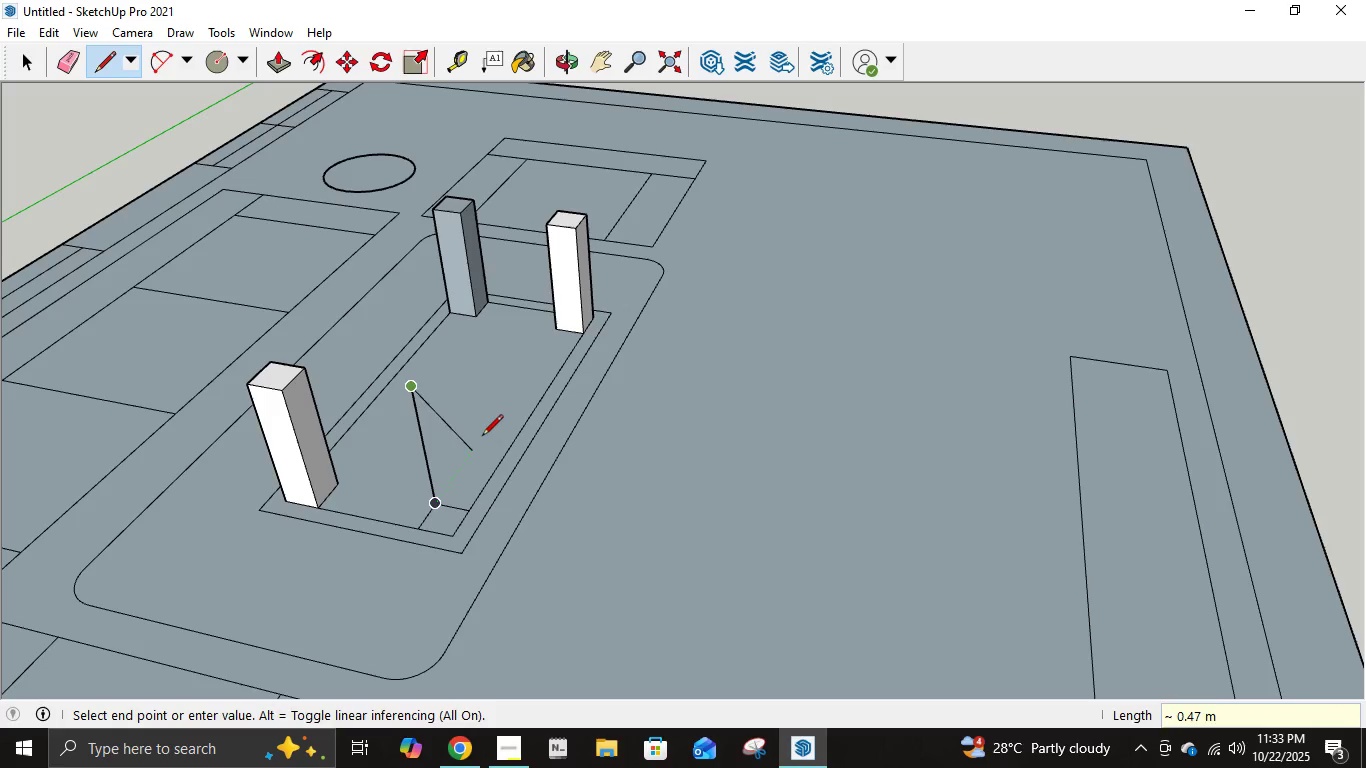 
key(NumpadDecimal)
 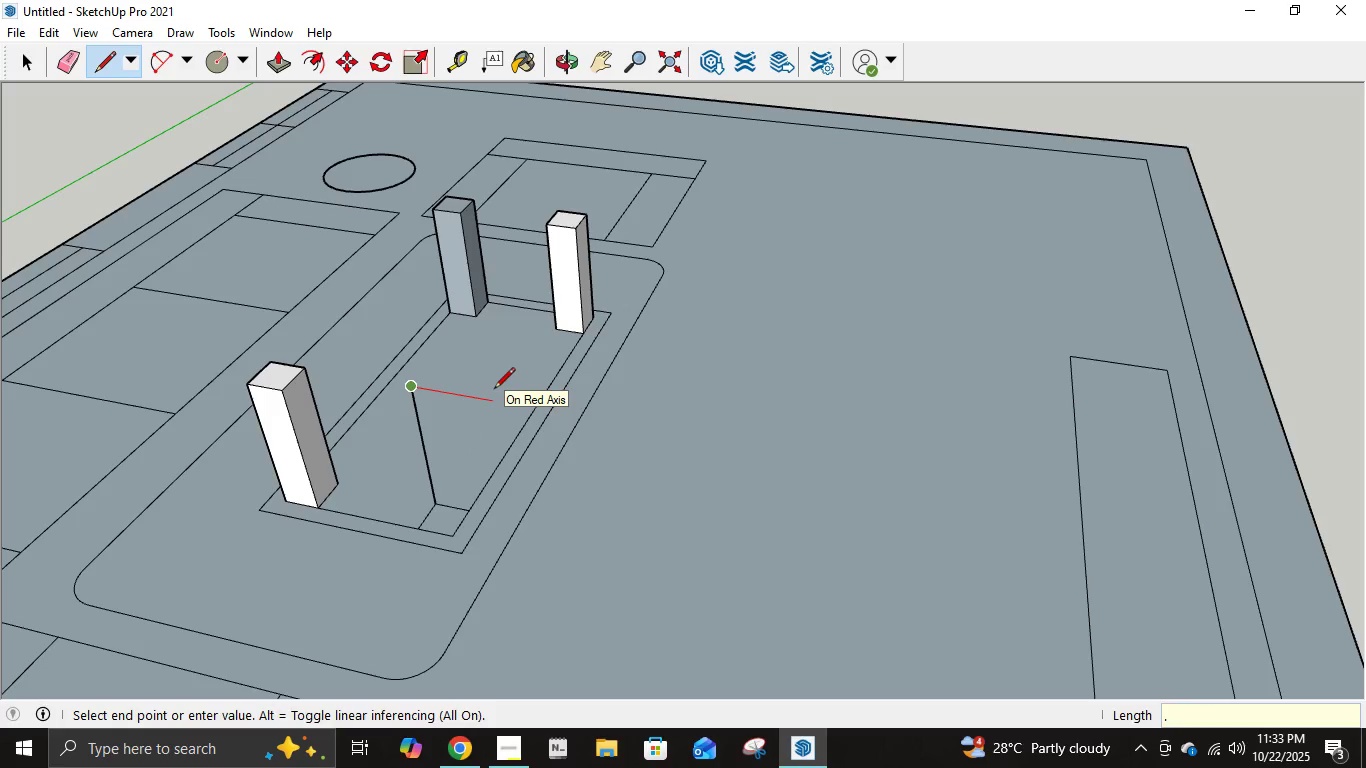 
key(Numpad1)
 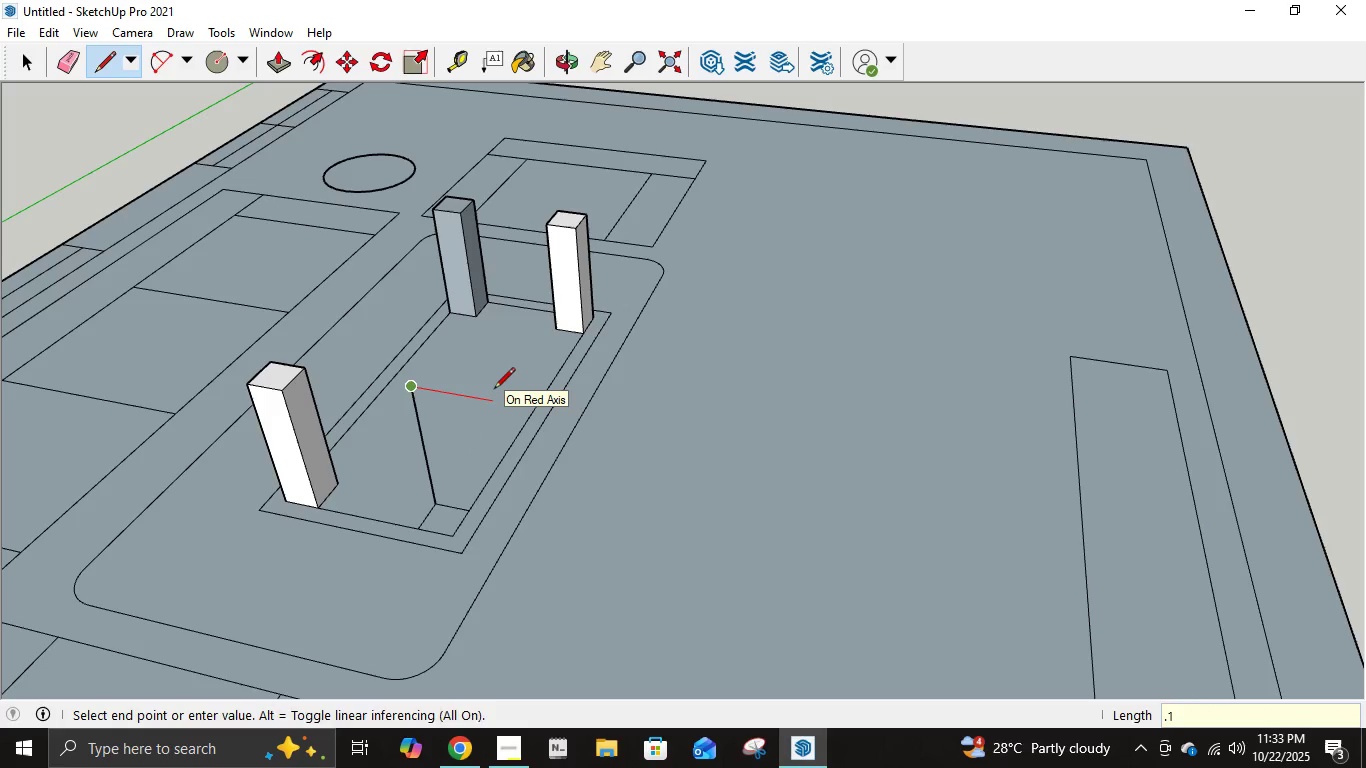 
key(NumpadEnter)
 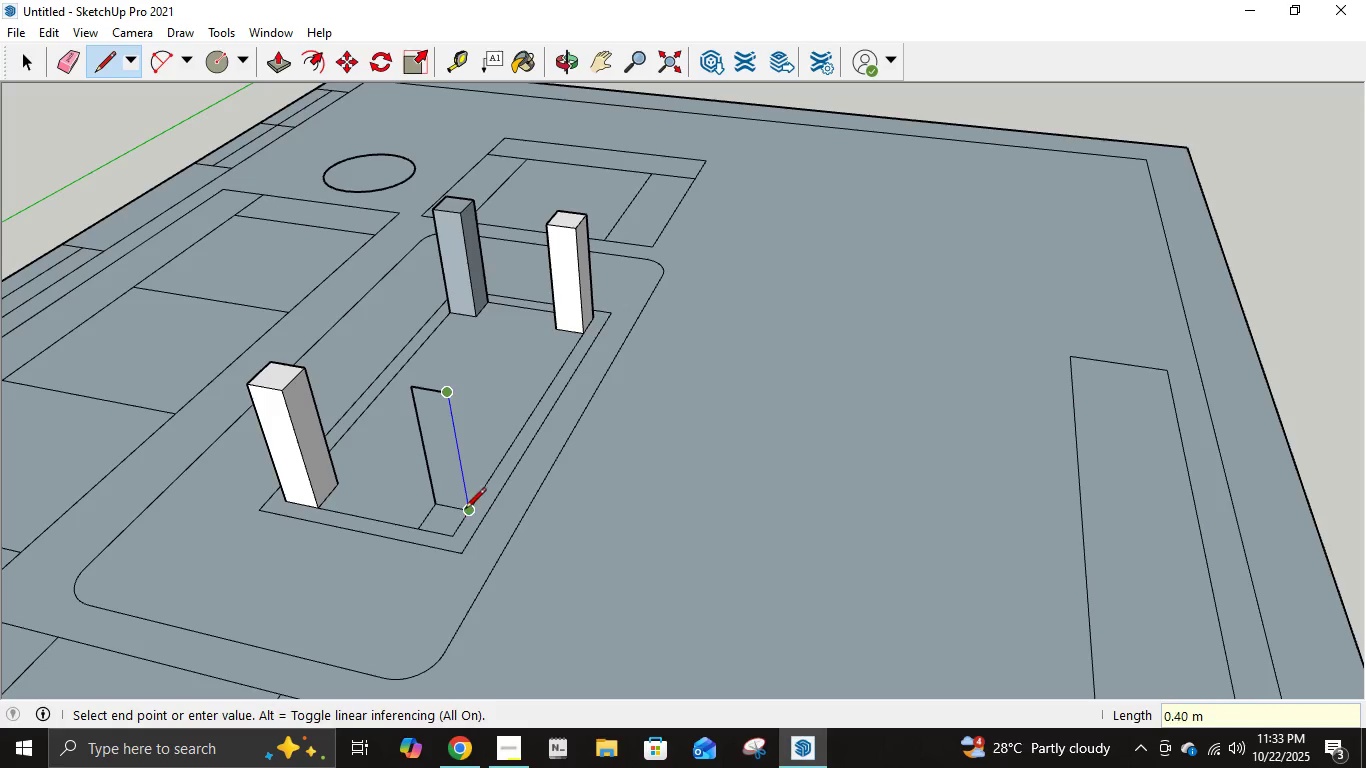 
left_click([465, 510])
 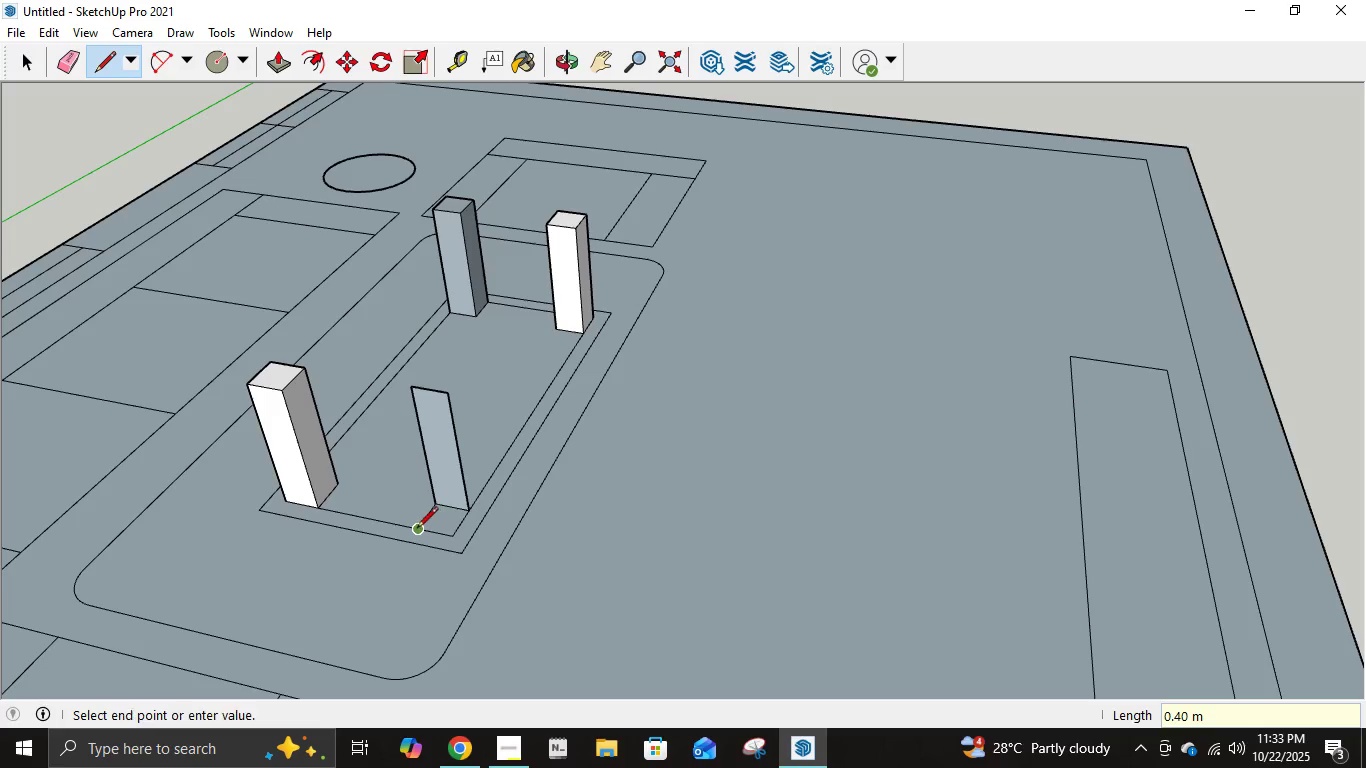 
left_click([417, 529])
 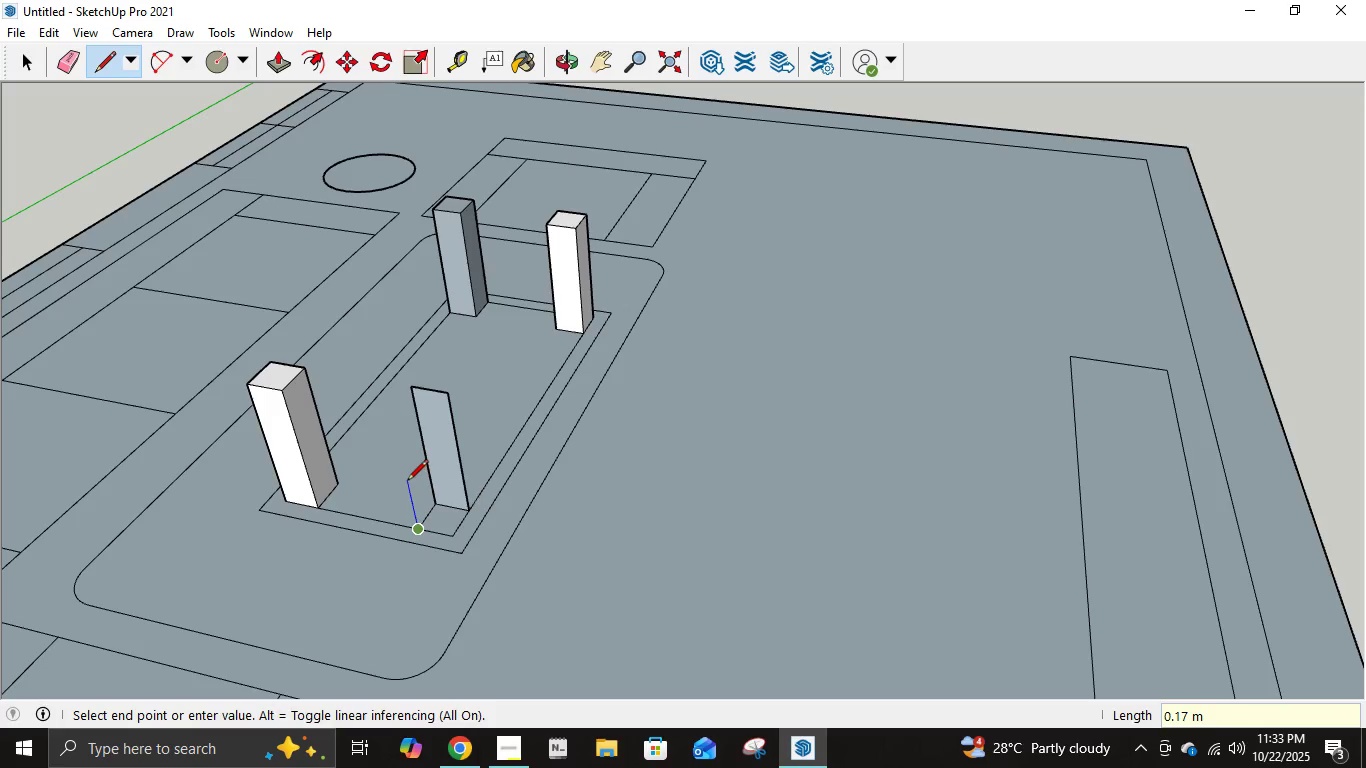 
key(NumpadDecimal)
 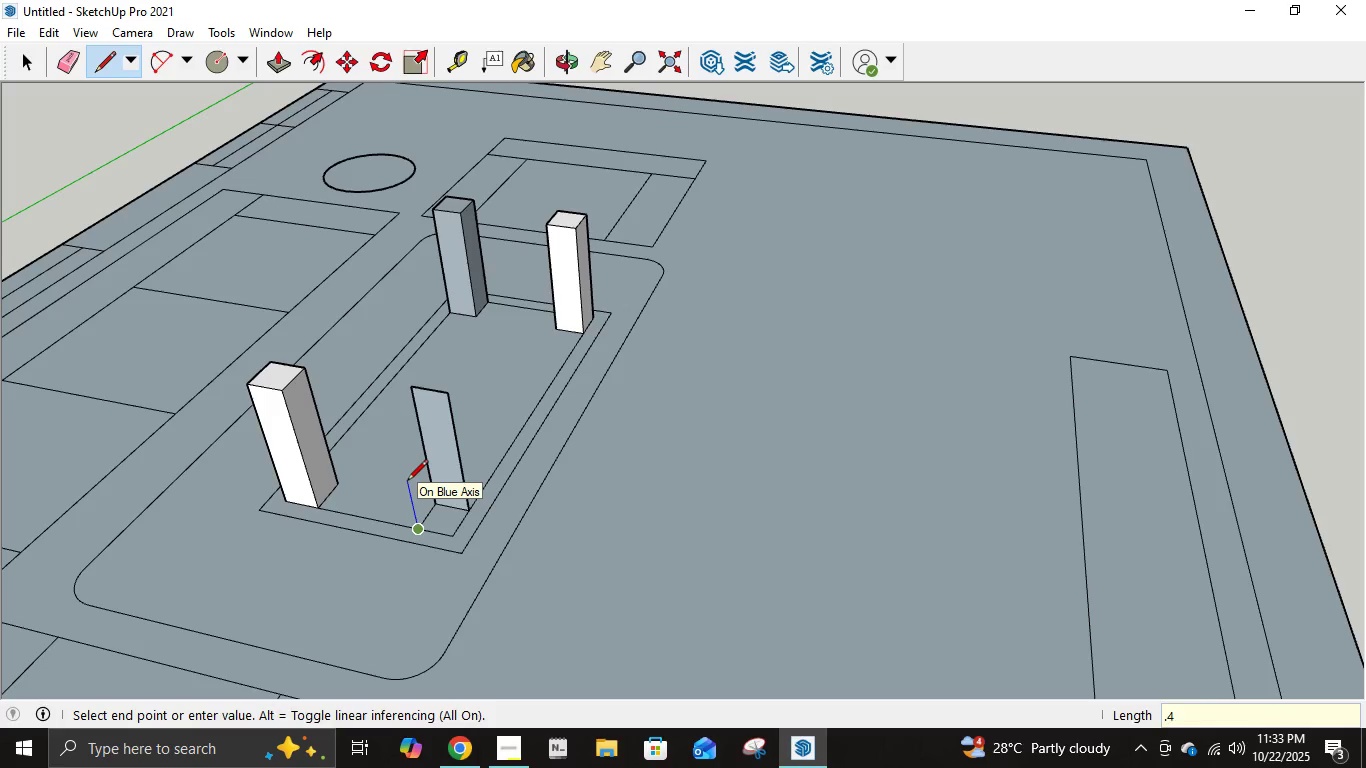 
key(Numpad4)
 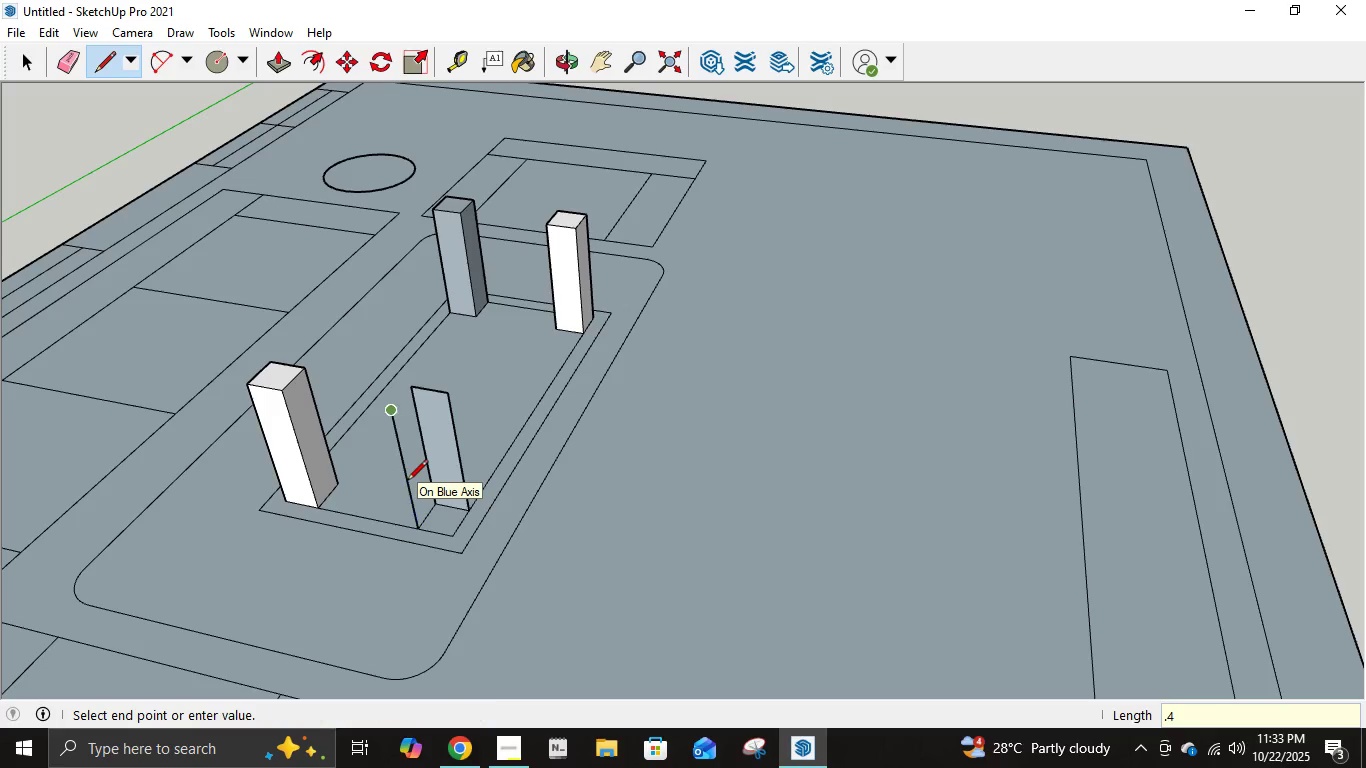 
key(NumpadEnter)
 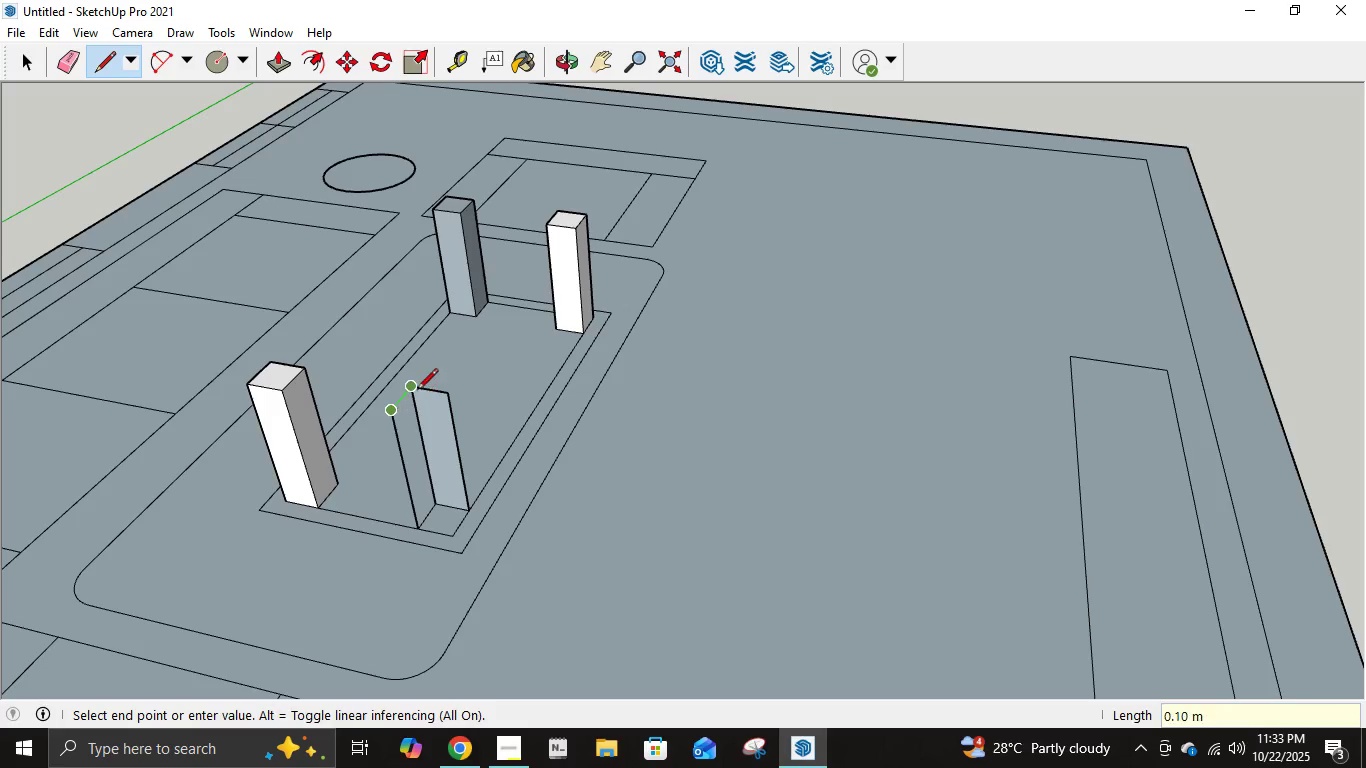 
left_click([417, 388])
 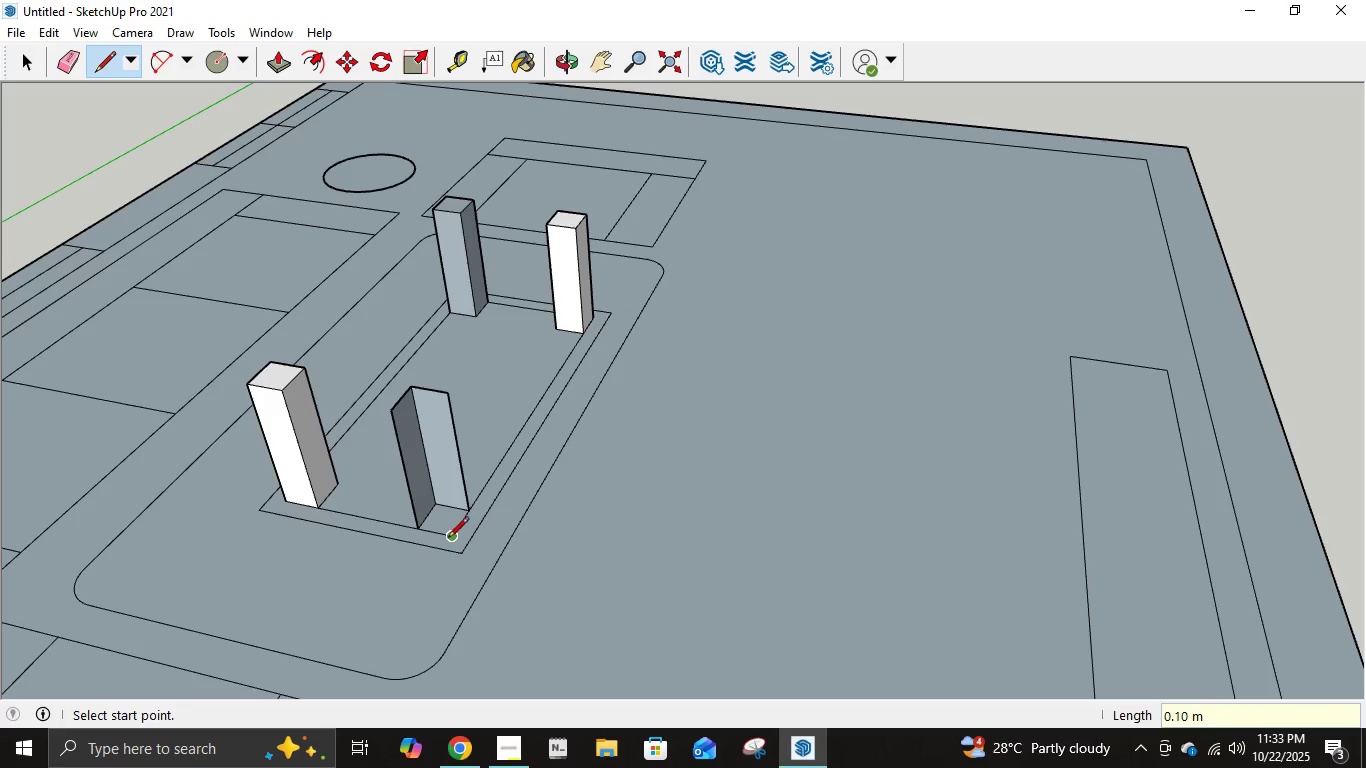 
left_click([449, 539])
 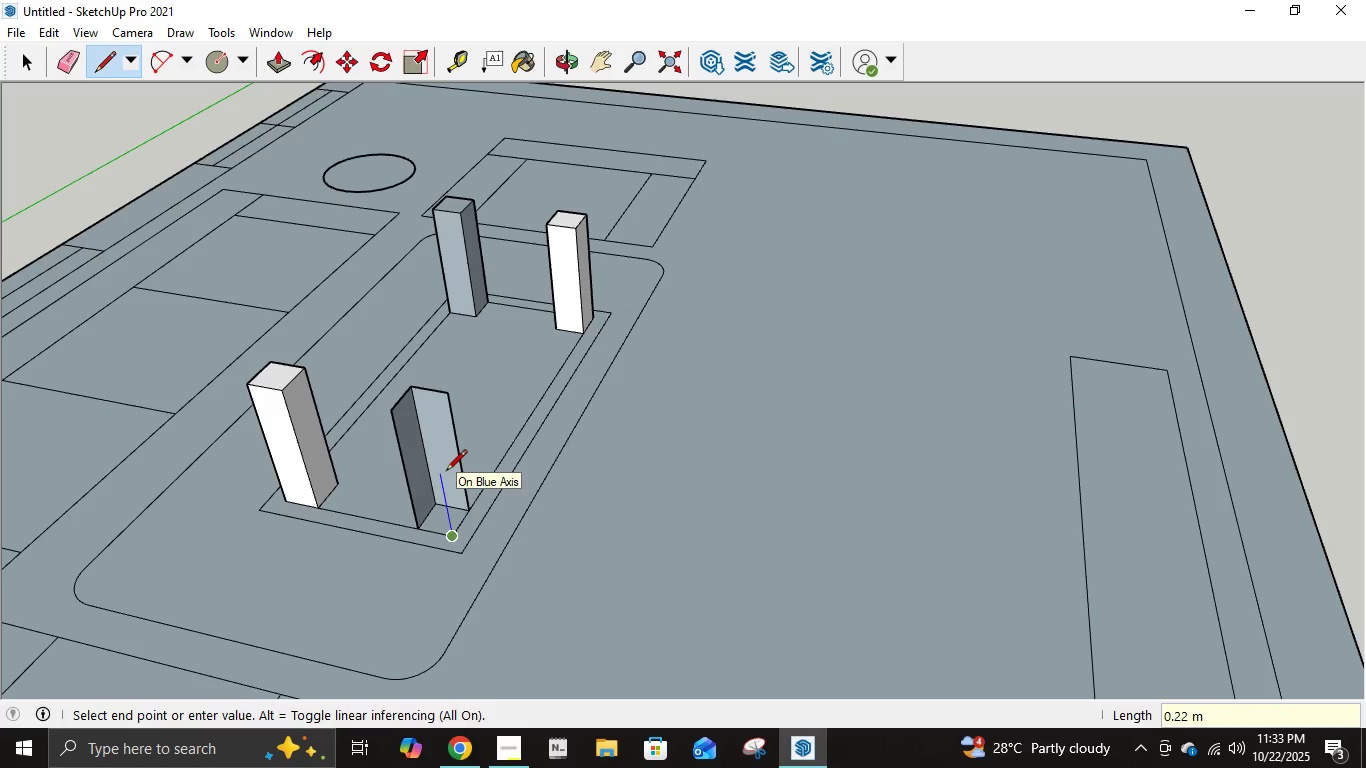 
key(NumpadDecimal)
 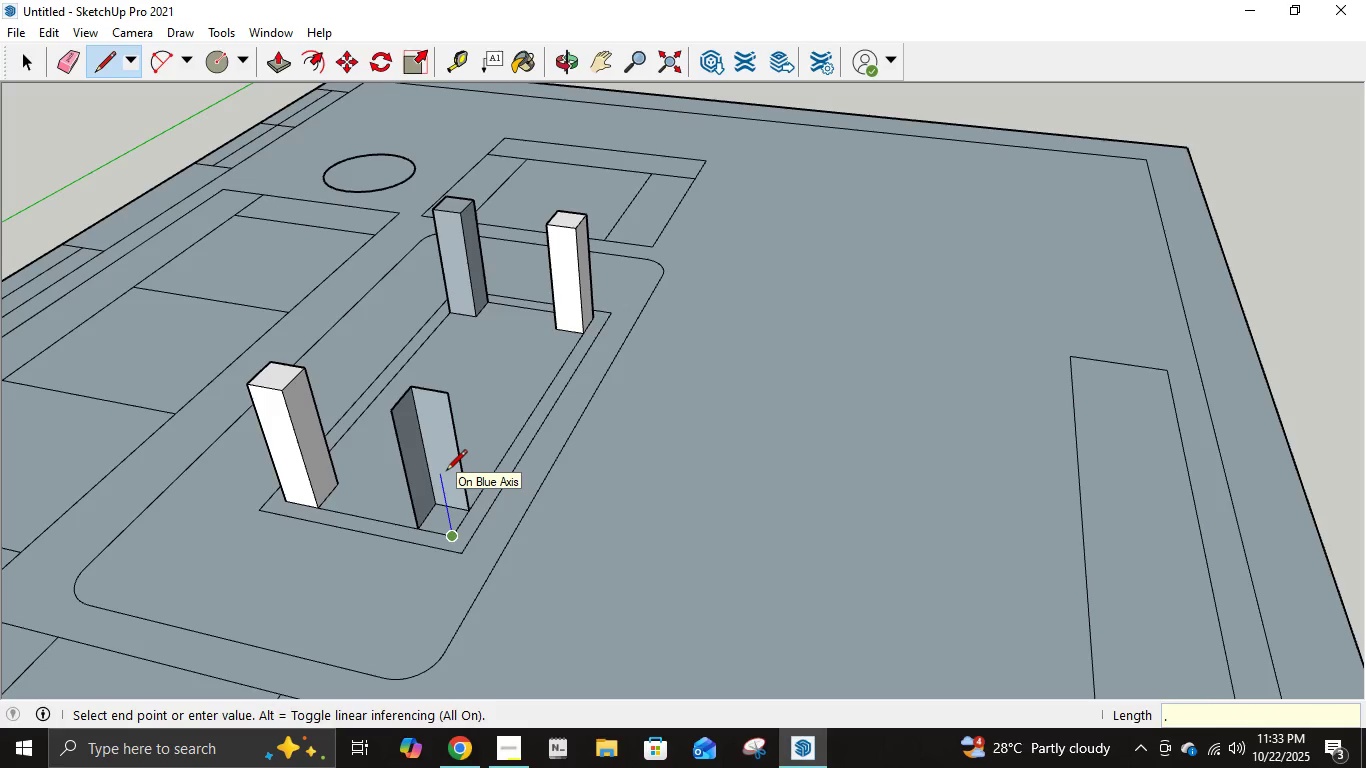 
key(Numpad4)
 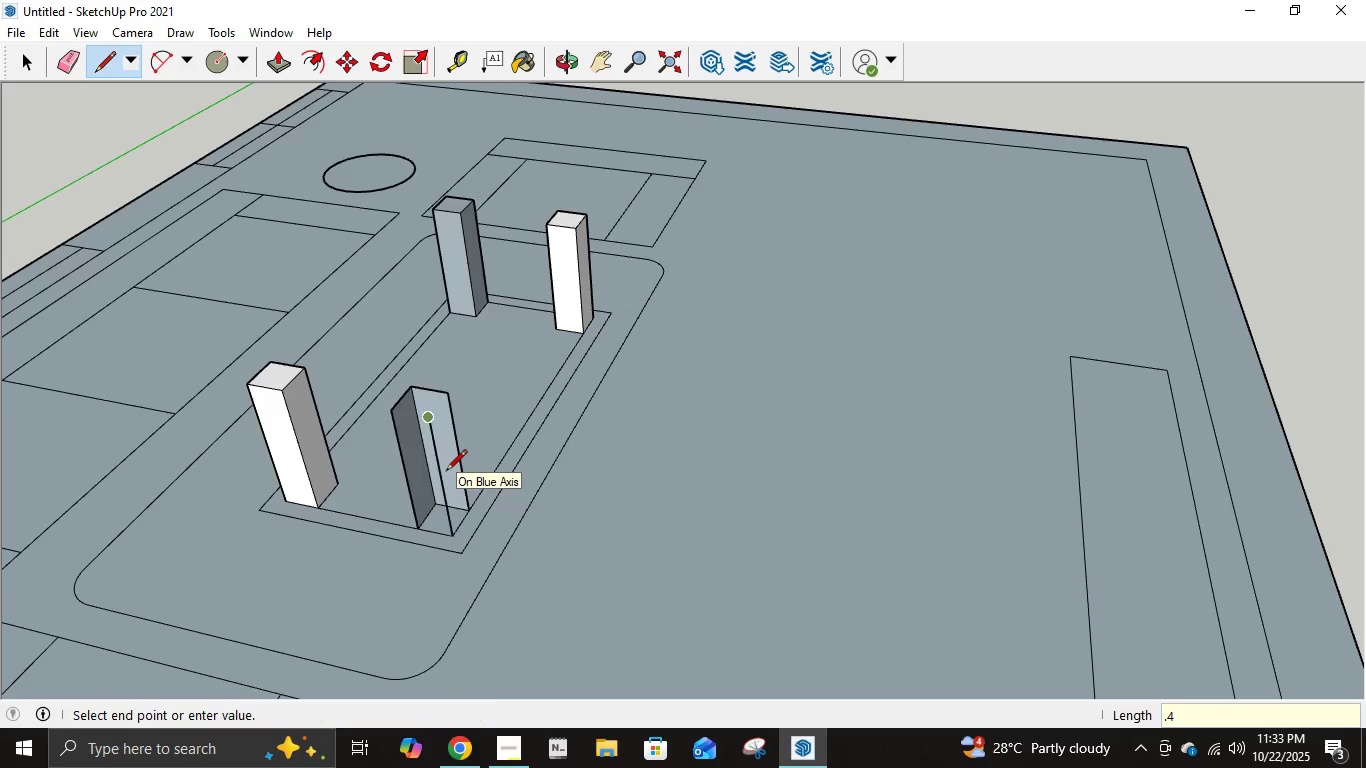 
key(NumpadEnter)
 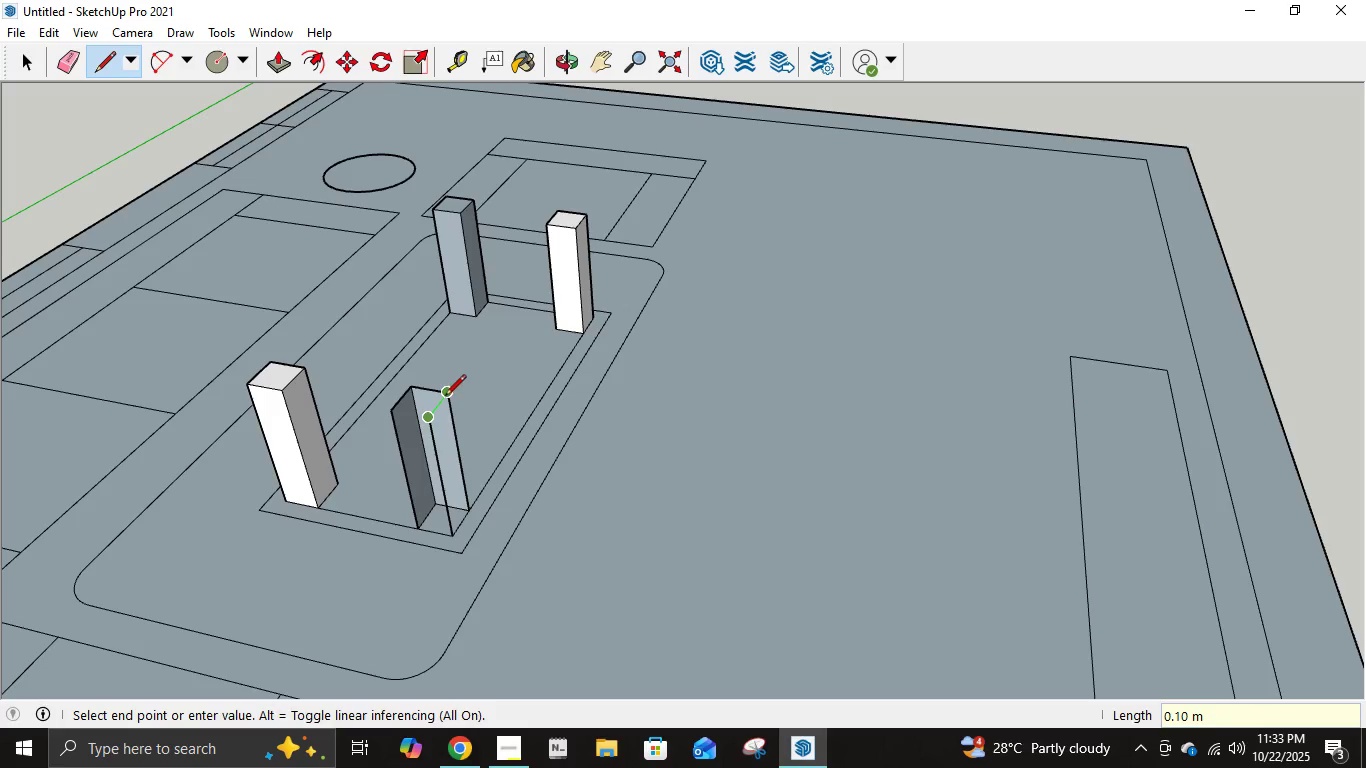 
left_click([445, 396])
 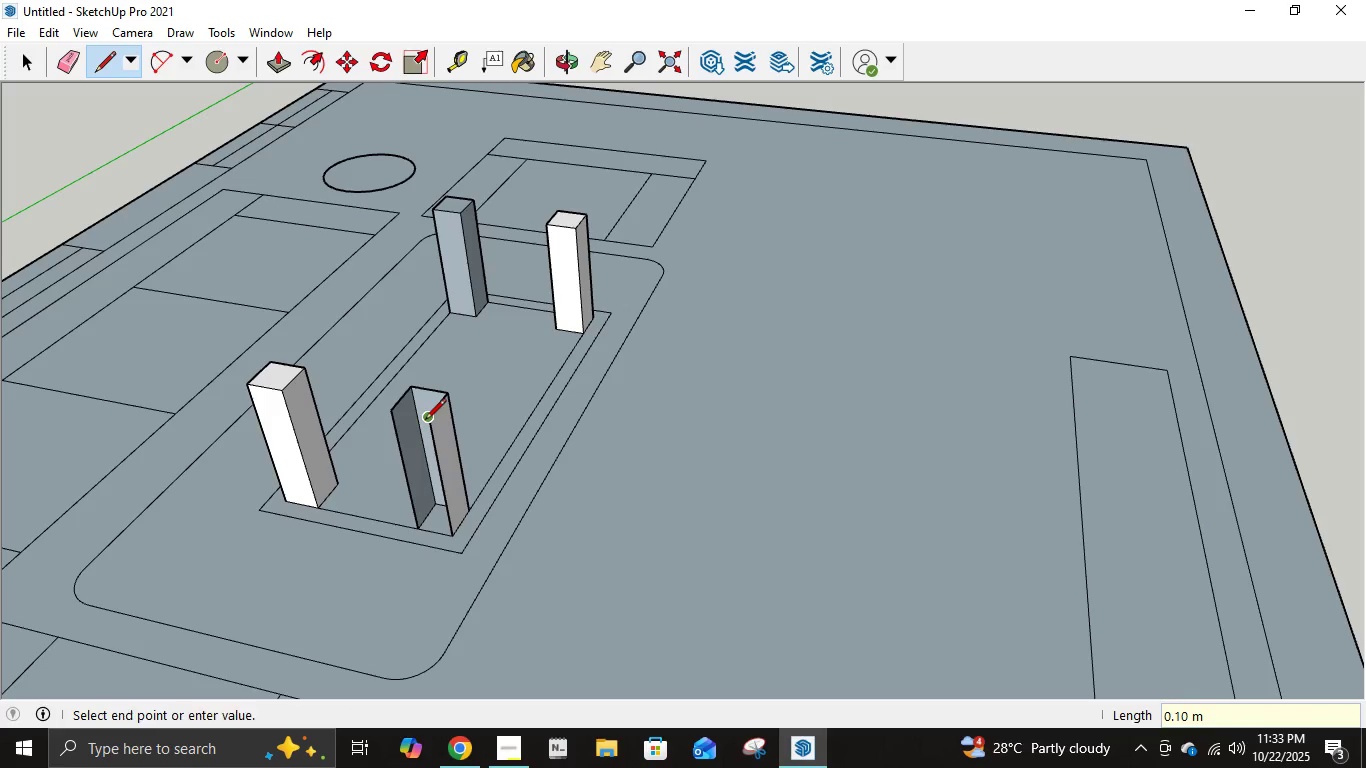 
left_click([425, 421])
 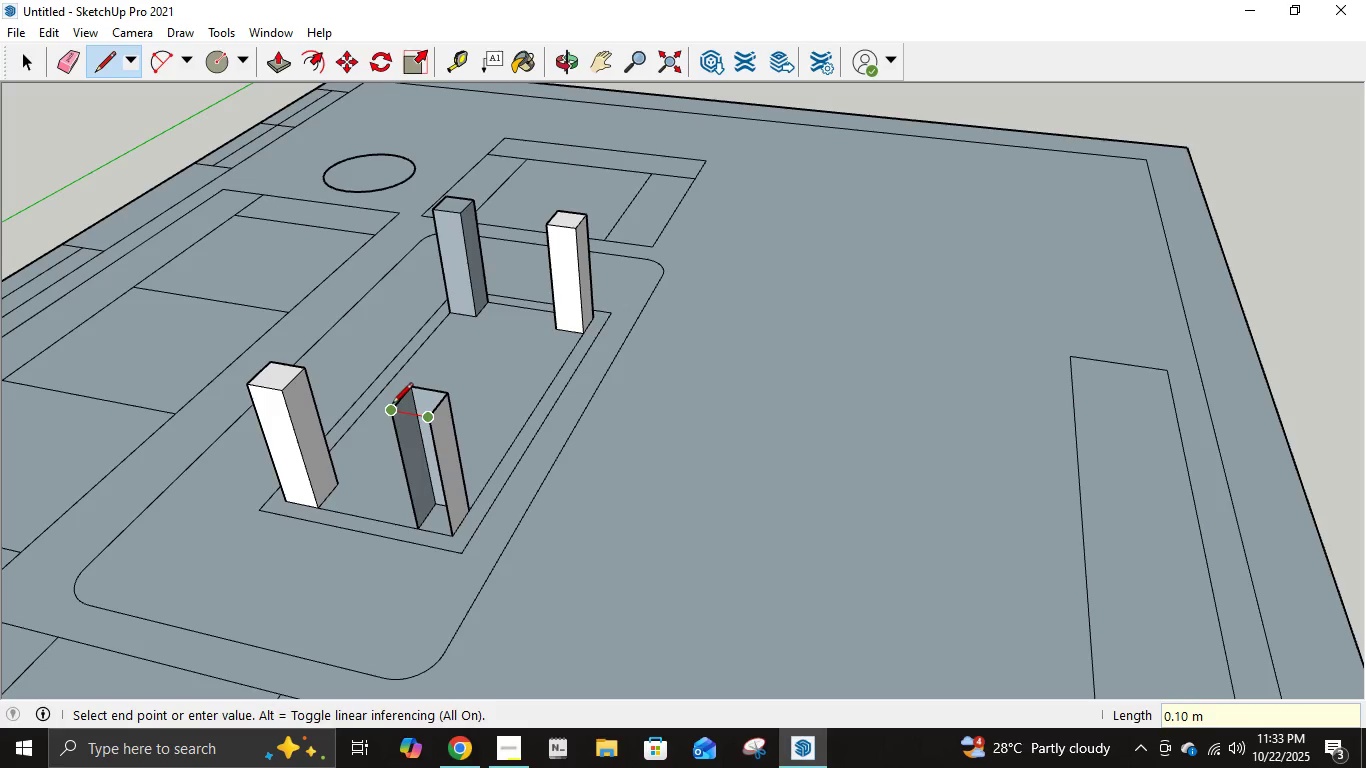 
left_click([392, 405])
 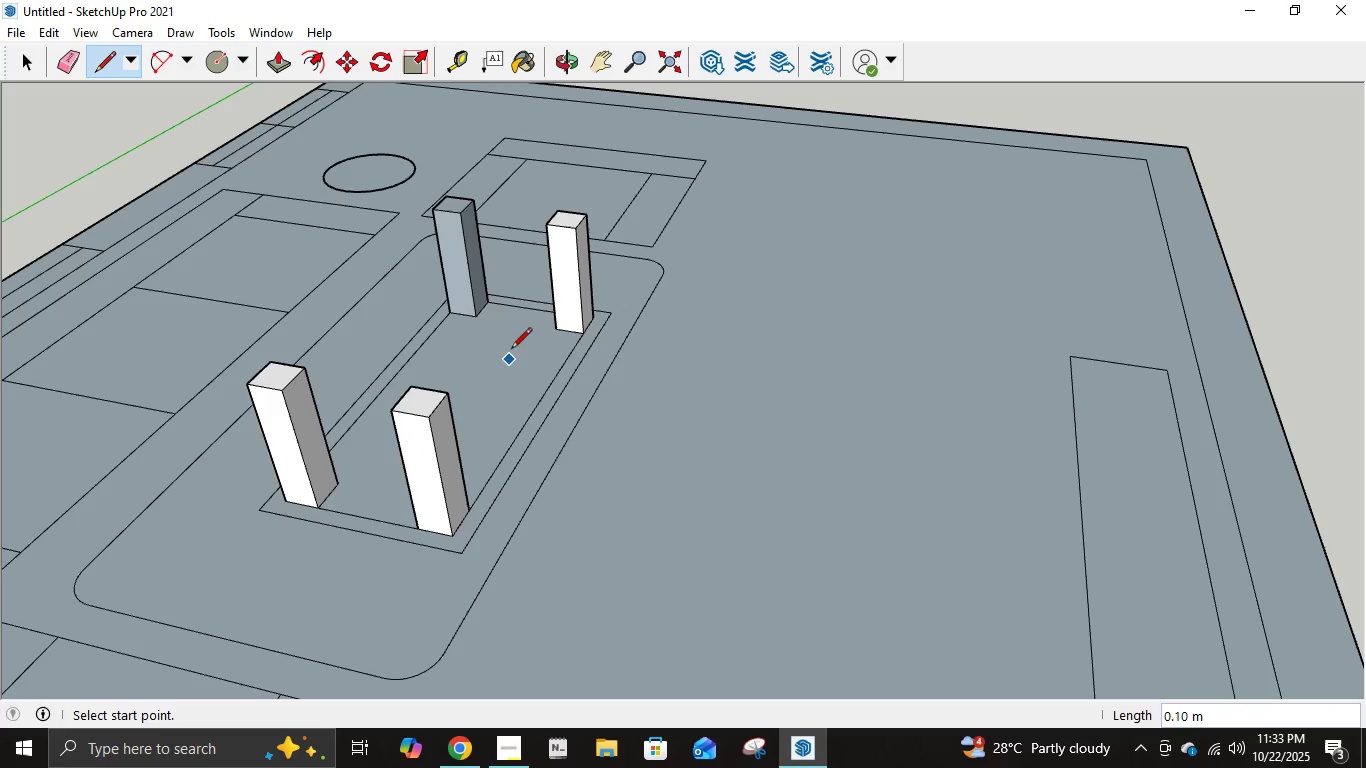 
wait(5.02)
 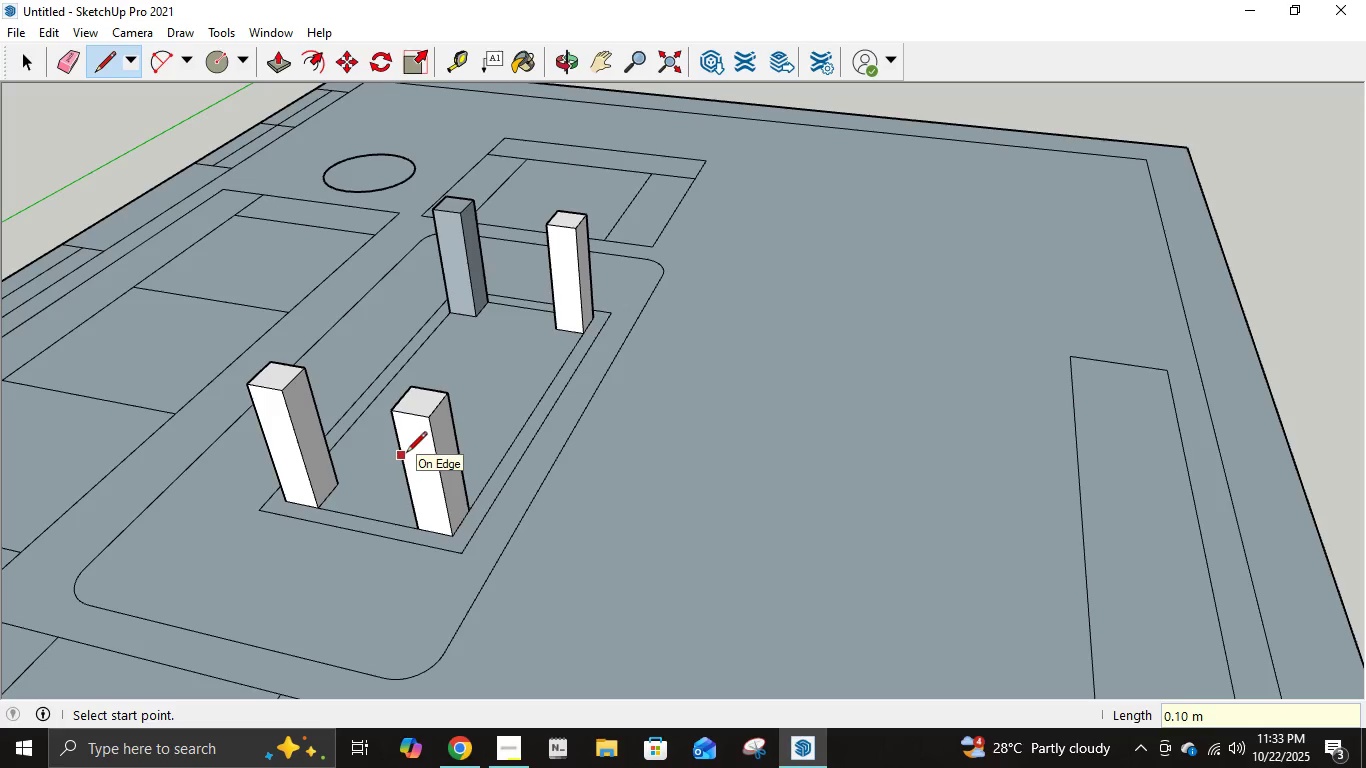 
left_click([555, 329])
 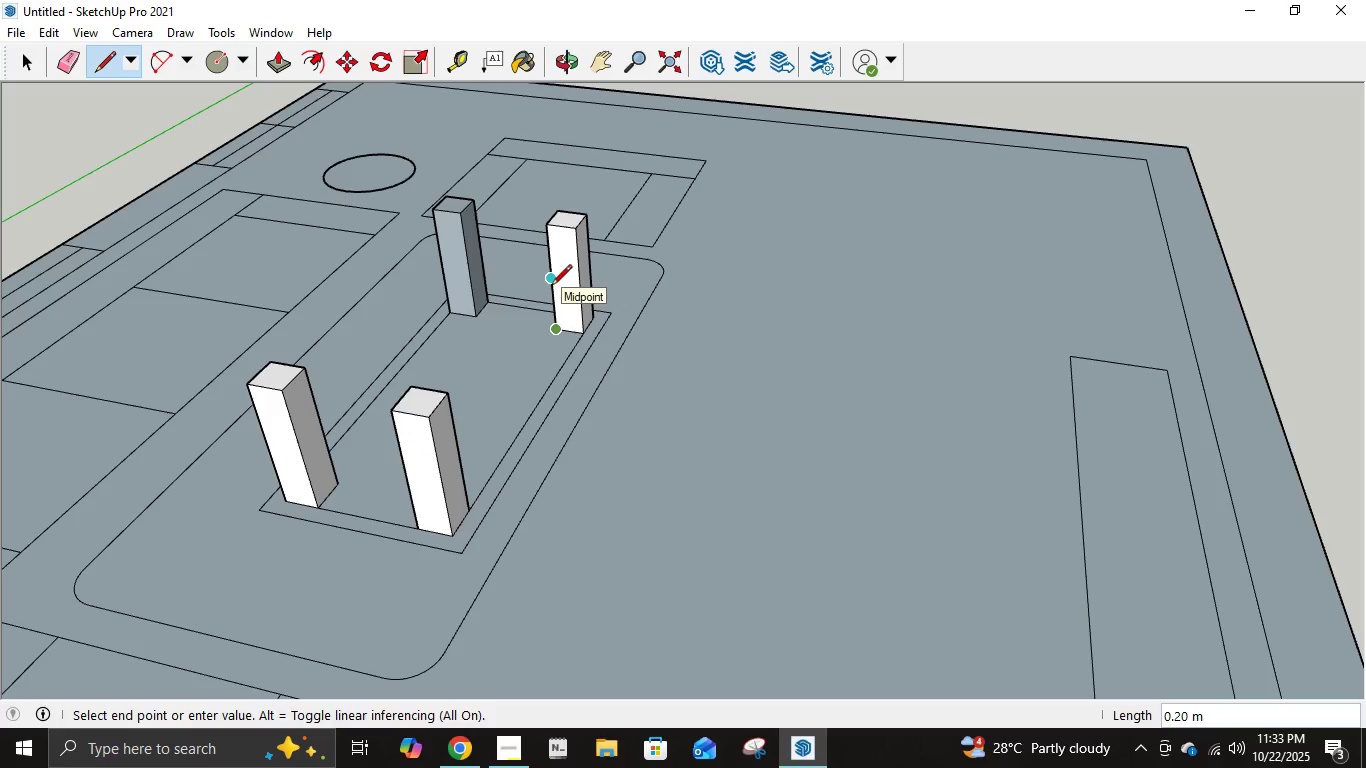 
key(NumpadDecimal)
 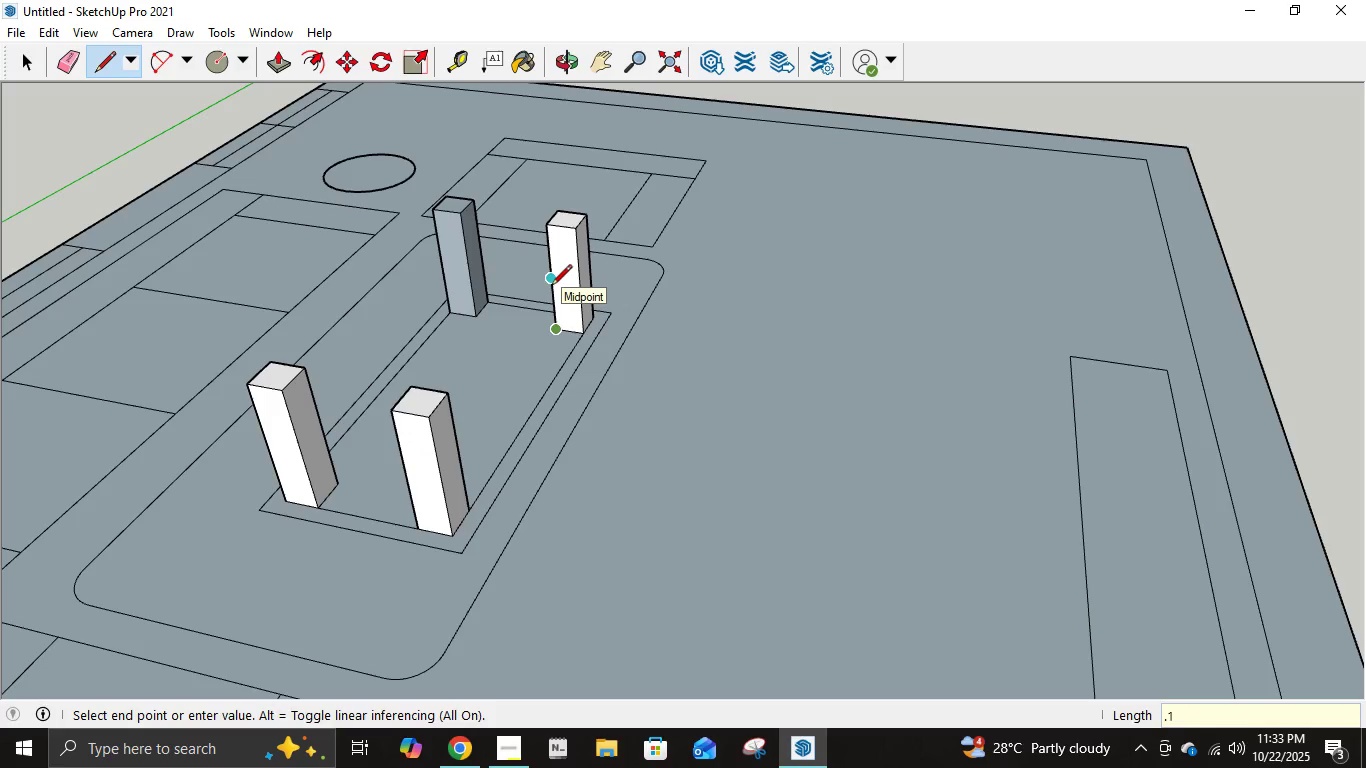 
key(Numpad1)
 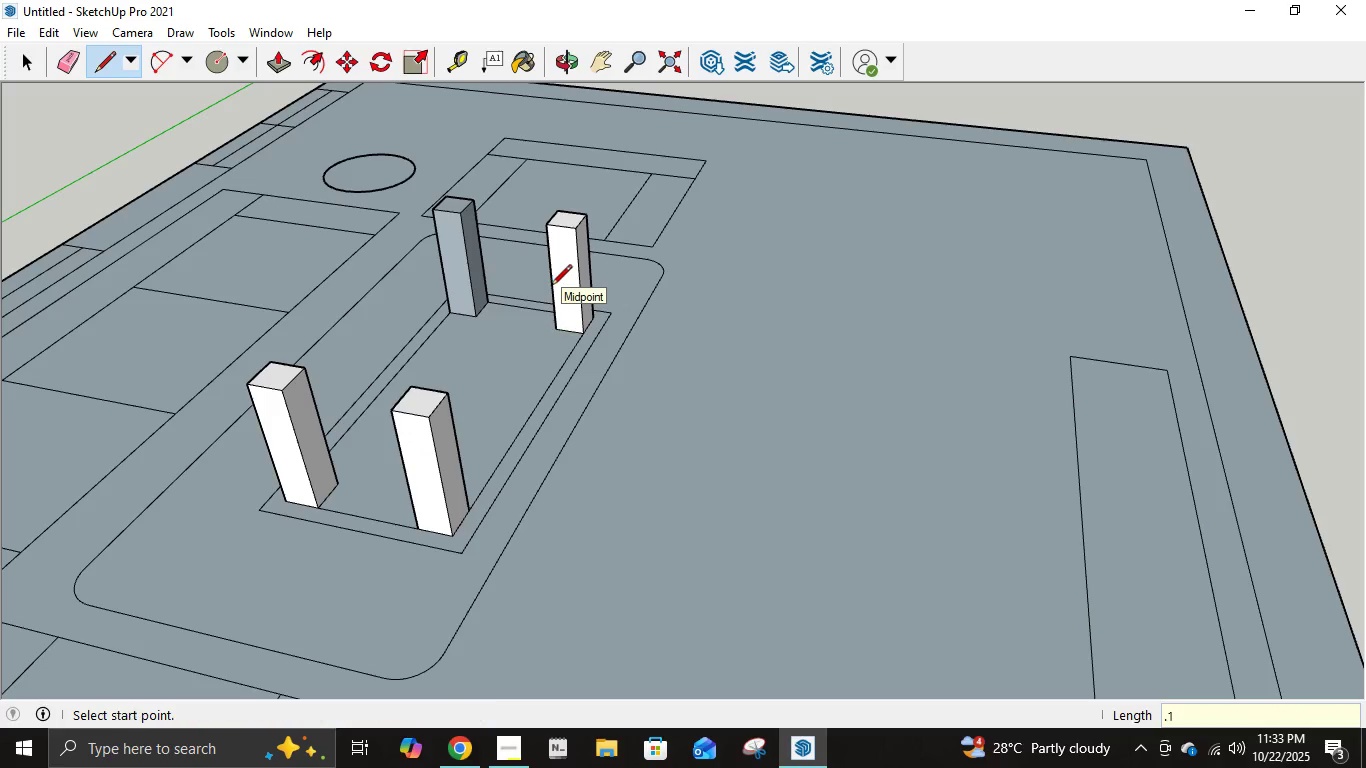 
key(NumpadEnter)
 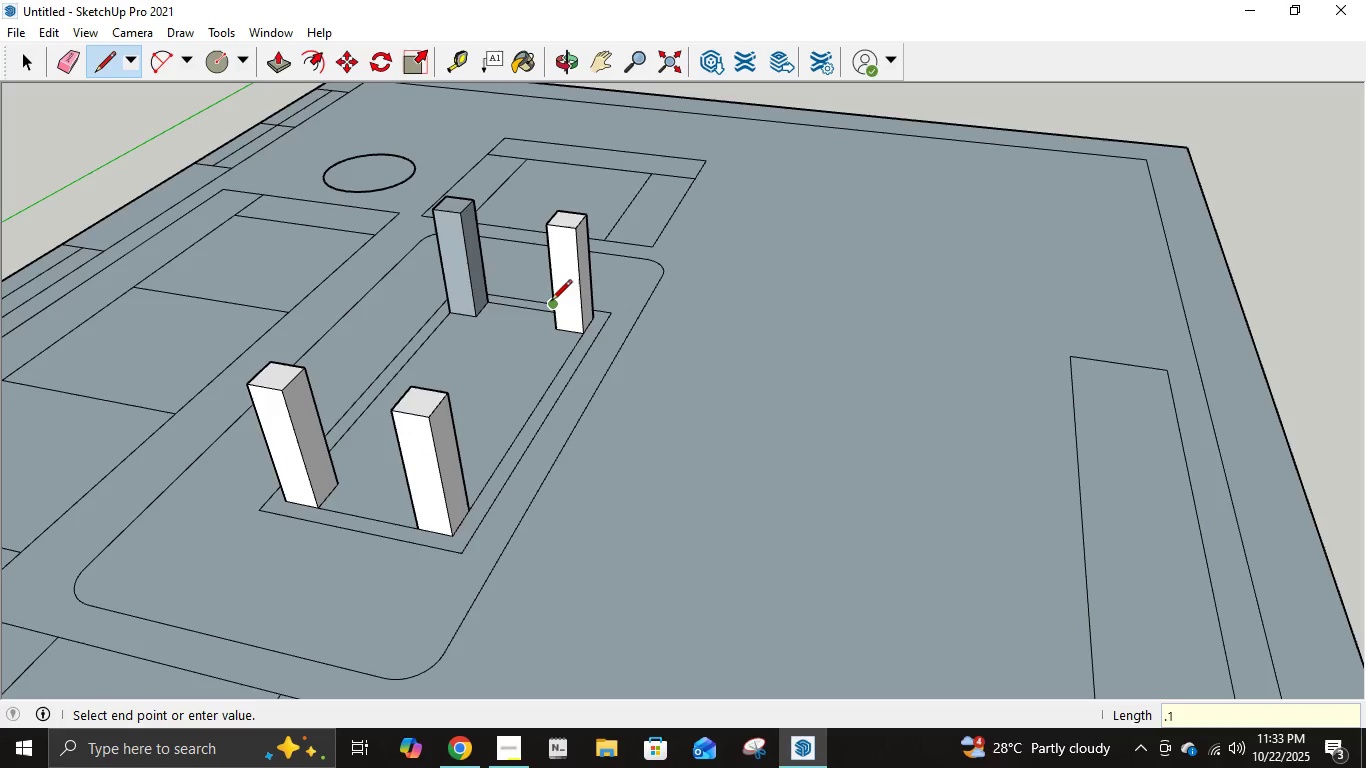 
left_click([551, 302])
 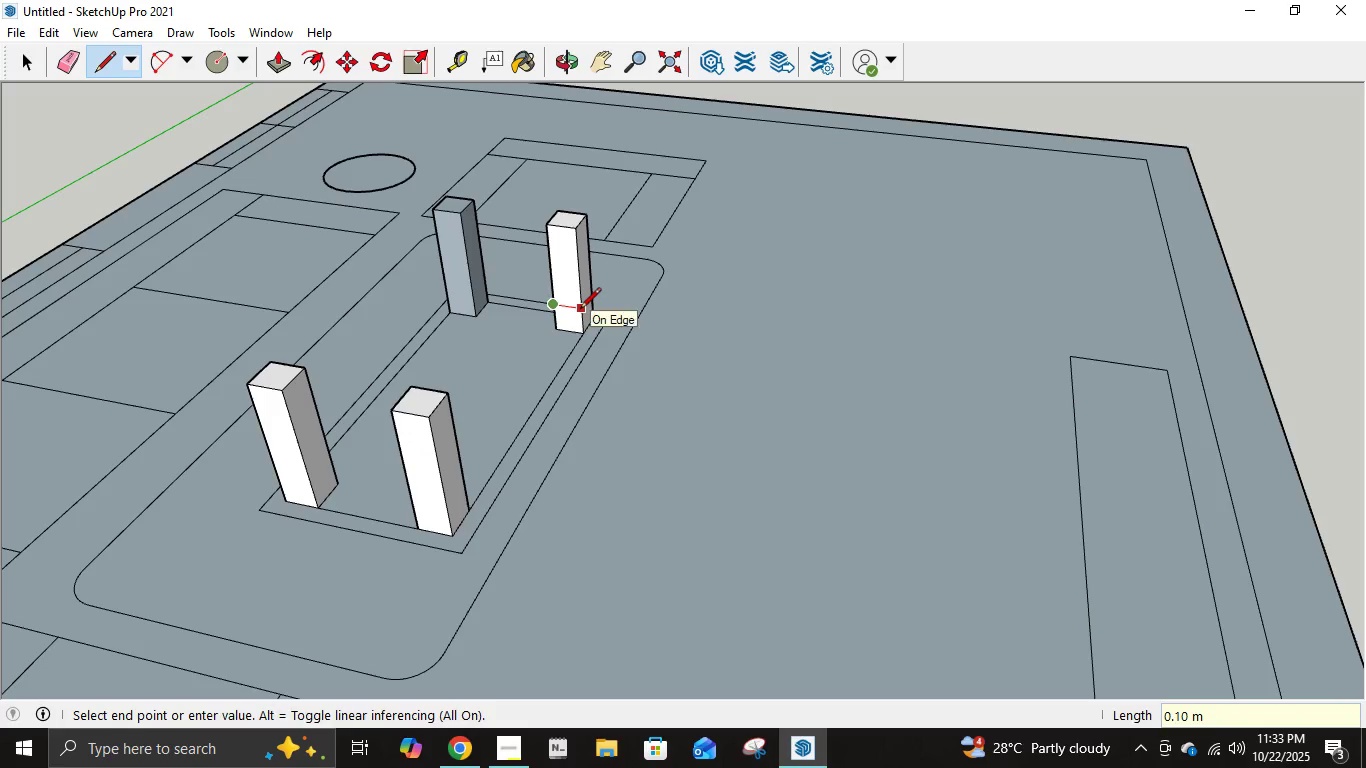 
left_click([580, 310])
 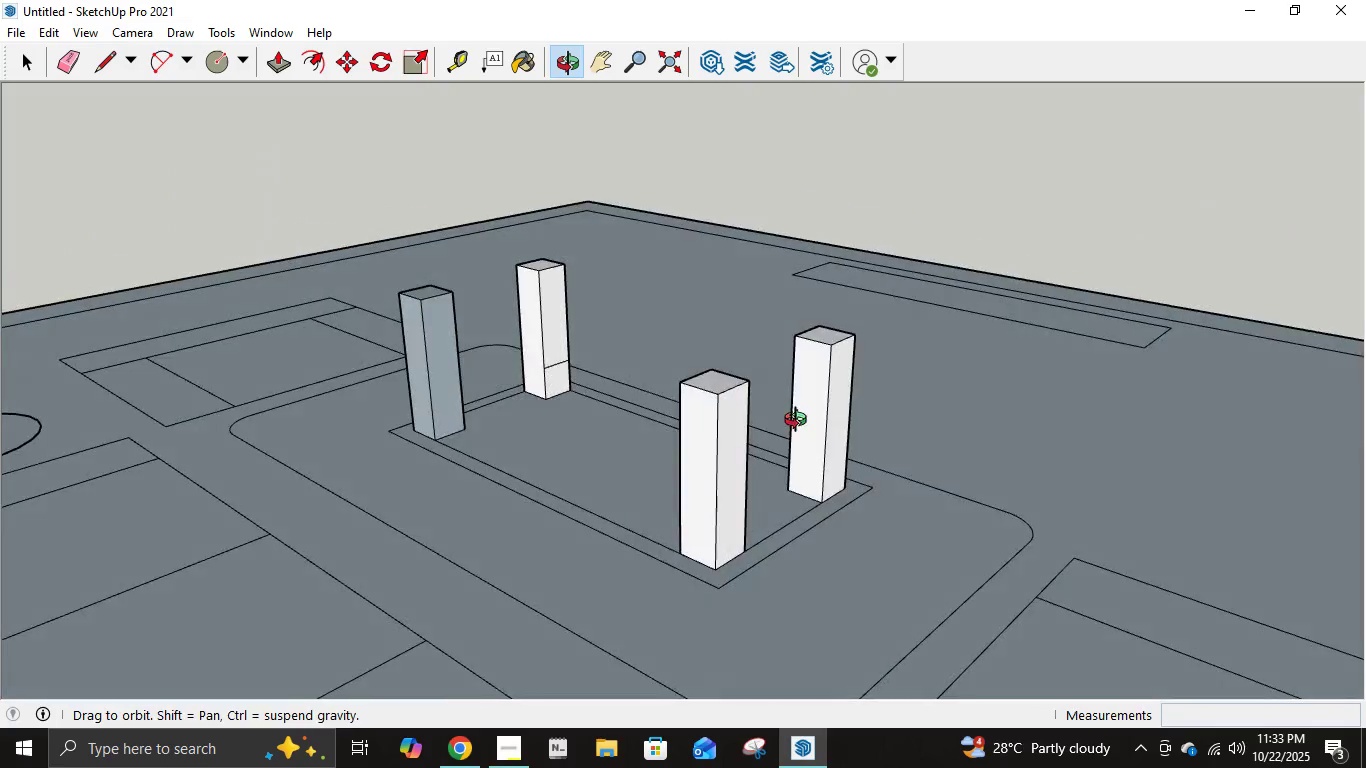 
wait(18.4)
 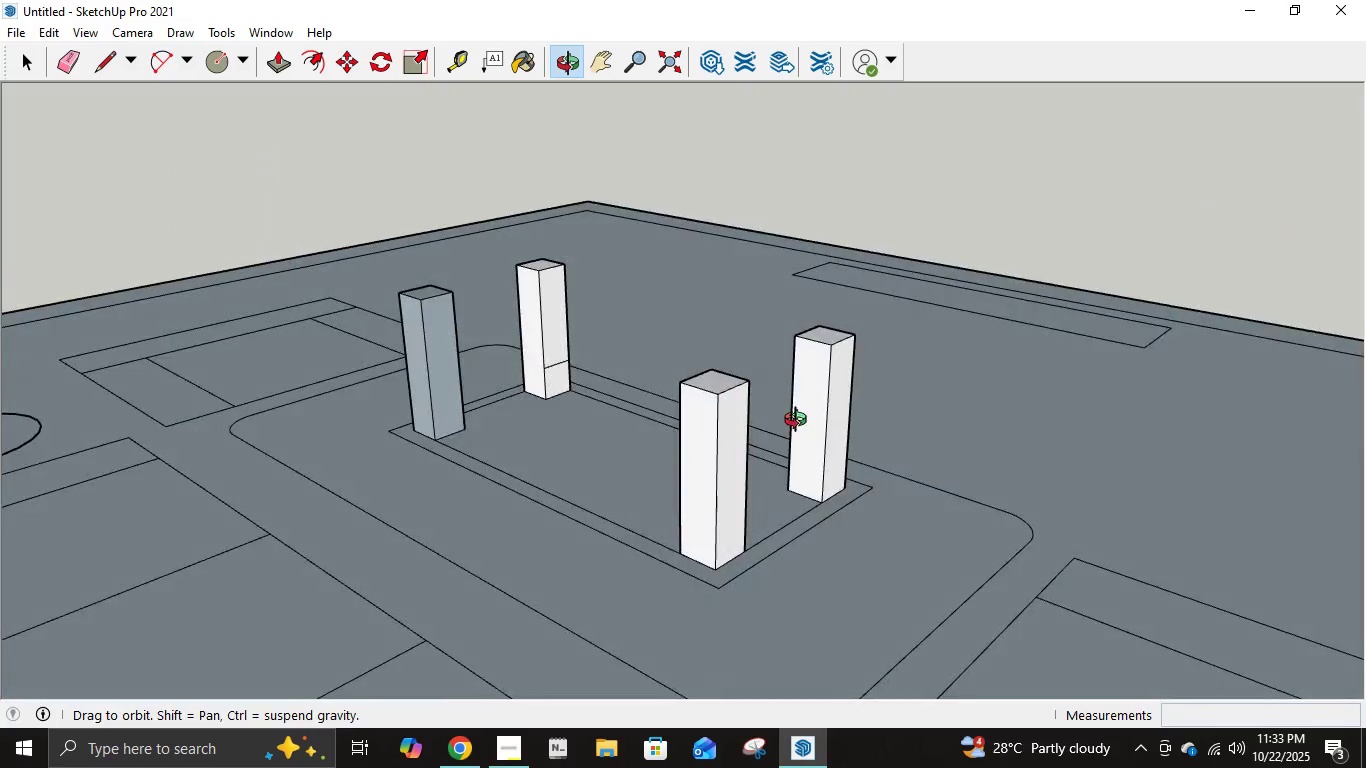 
left_click([674, 334])
 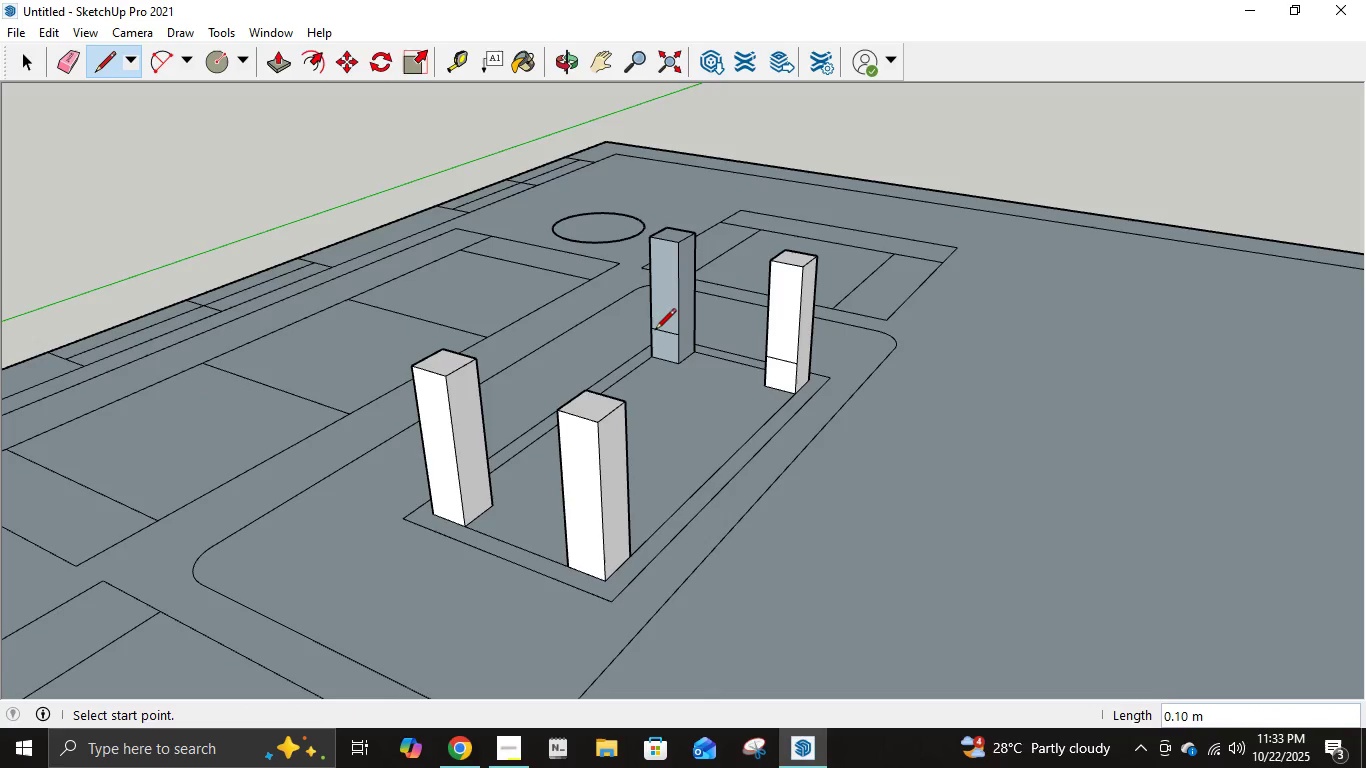 
left_click([655, 331])
 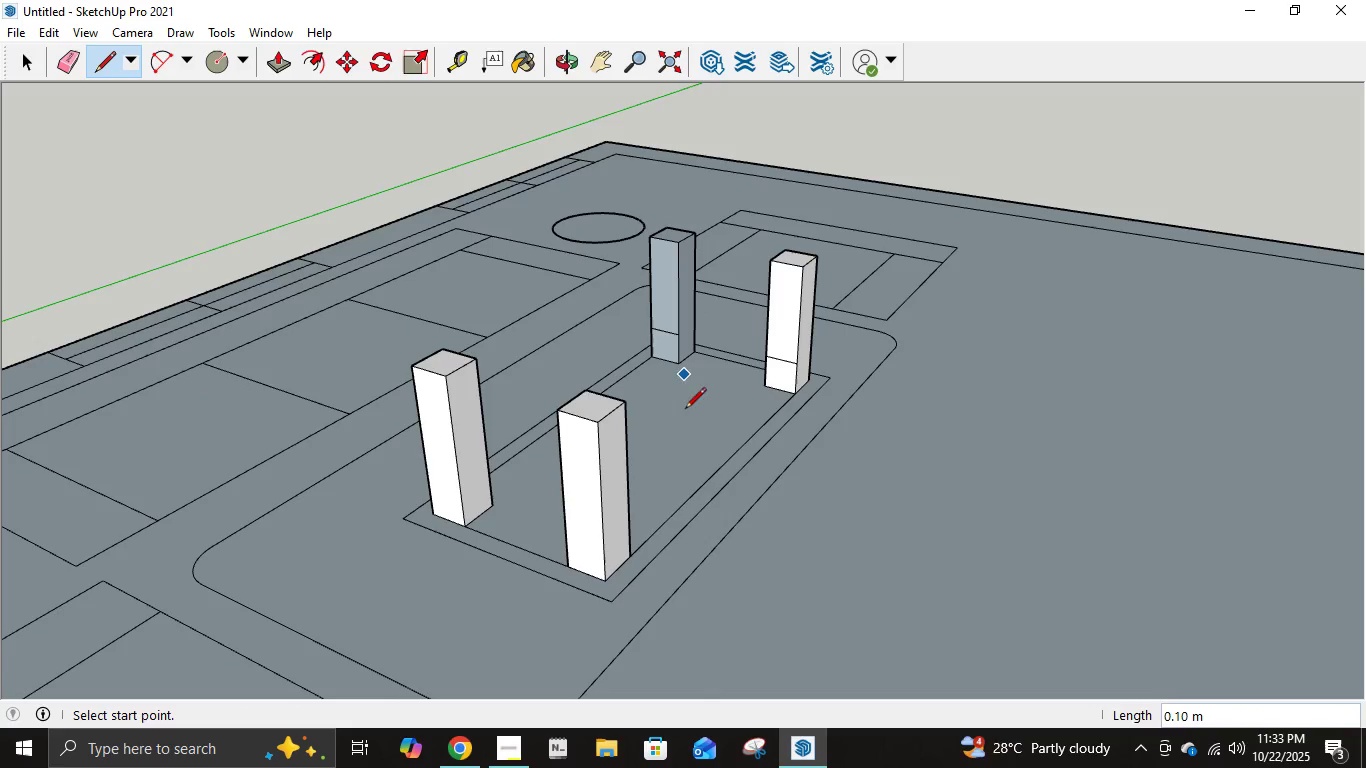 
wait(10.09)
 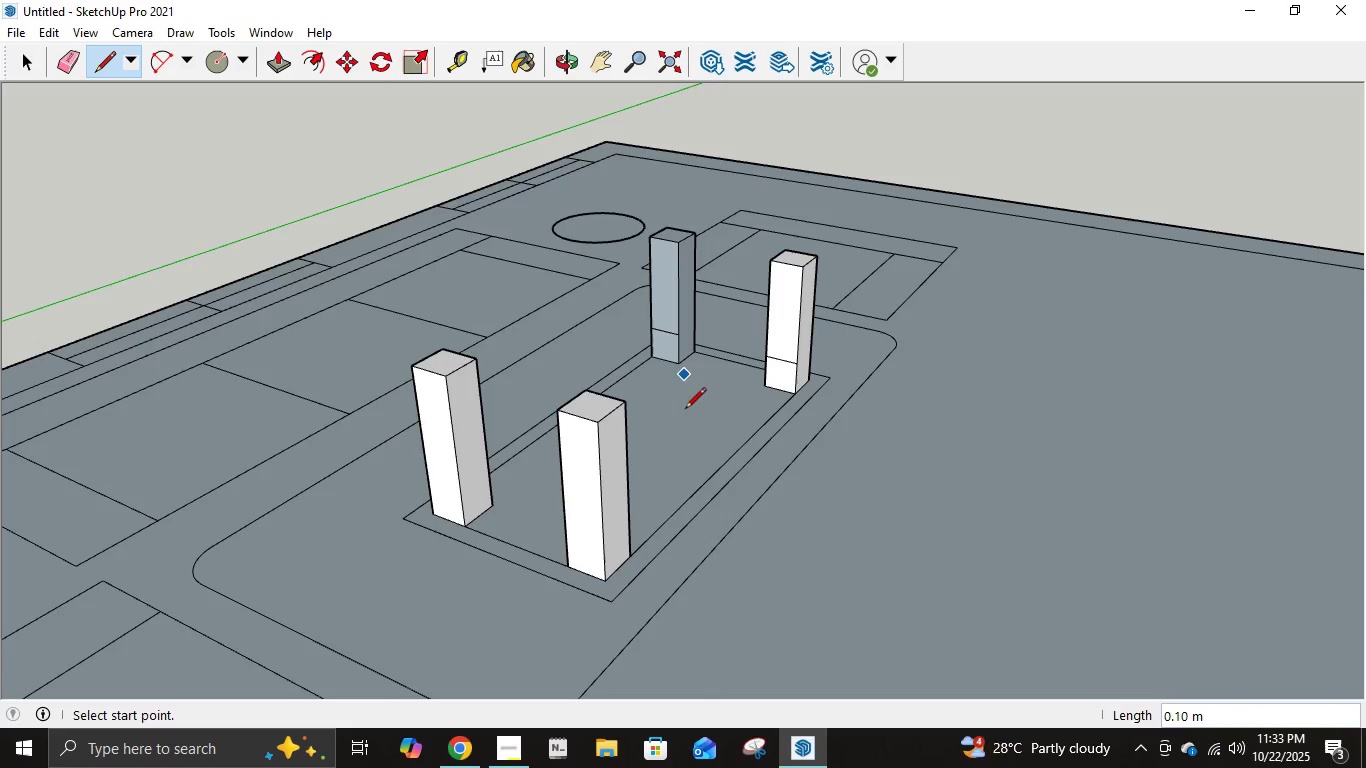 
left_click([277, 61])
 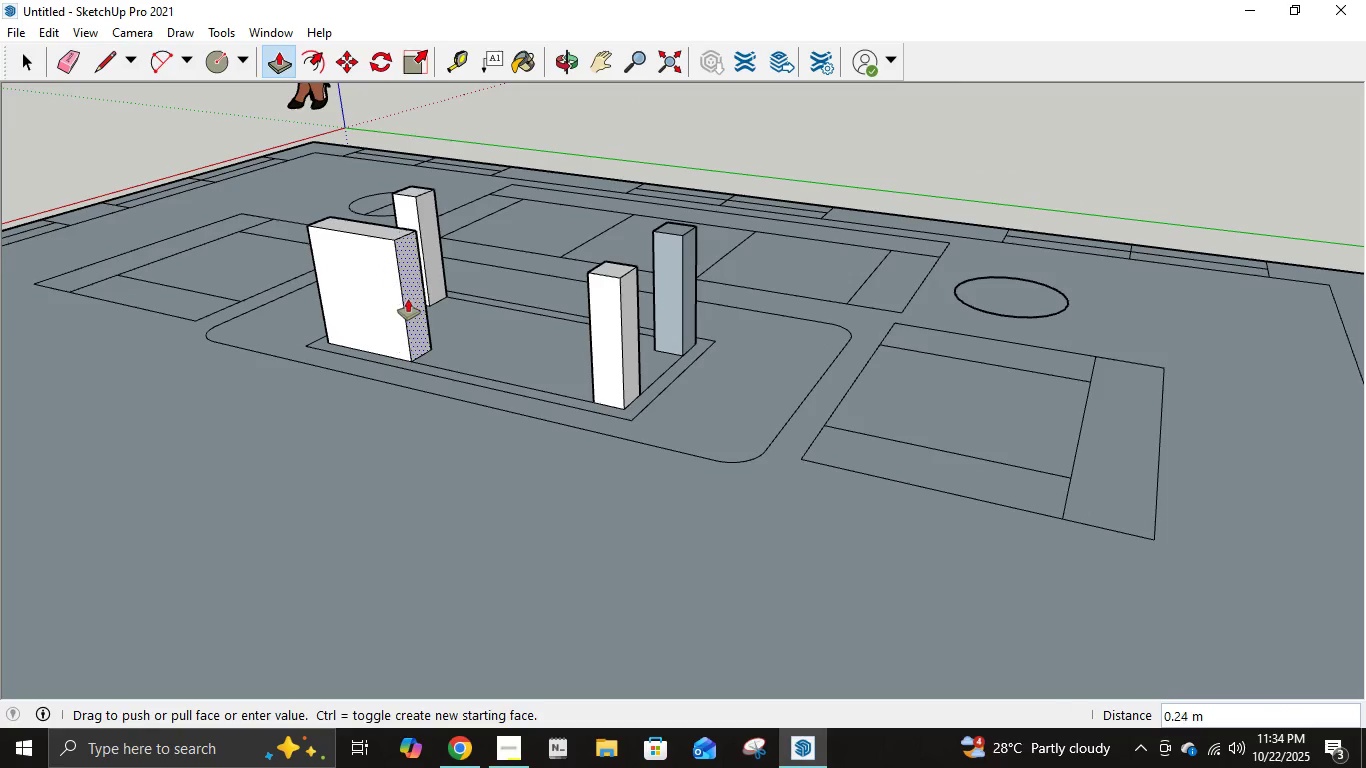 
wait(5.51)
 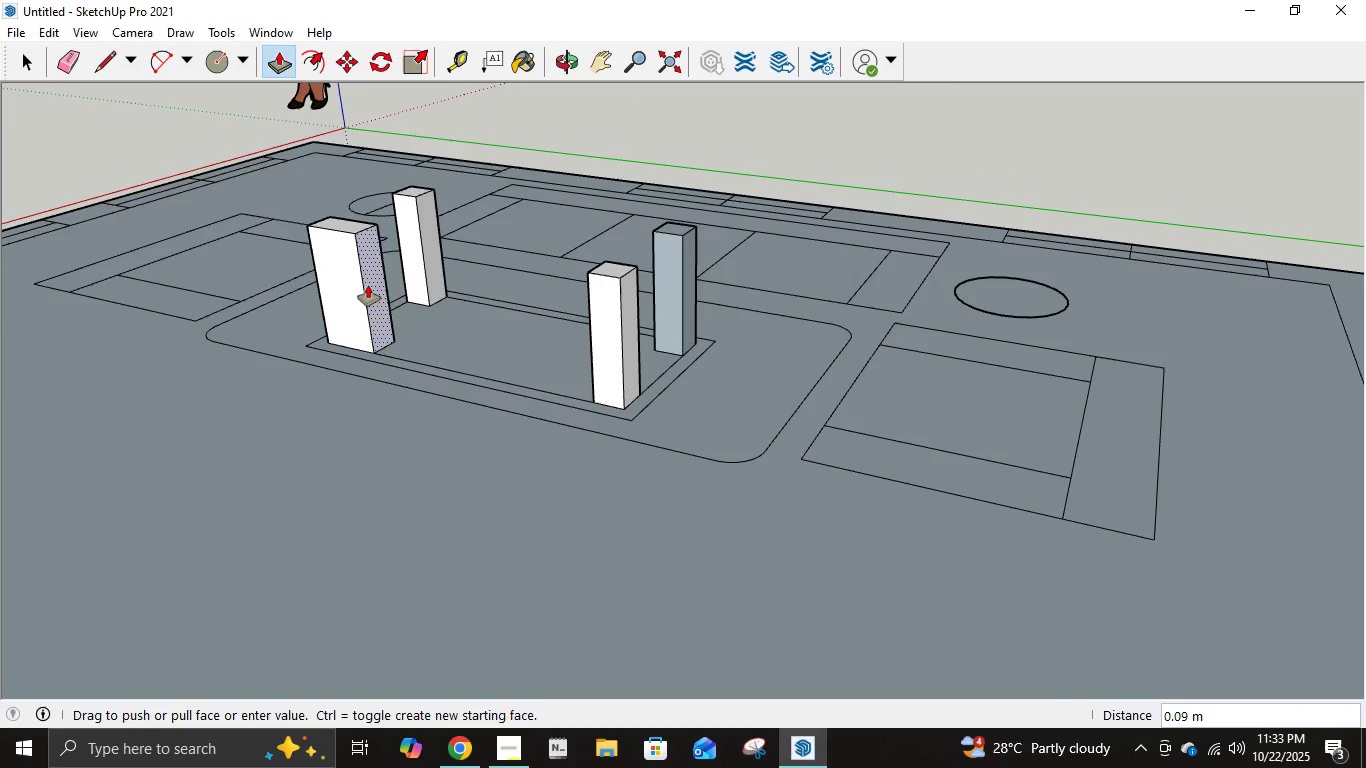 
key(NumpadDecimal)
 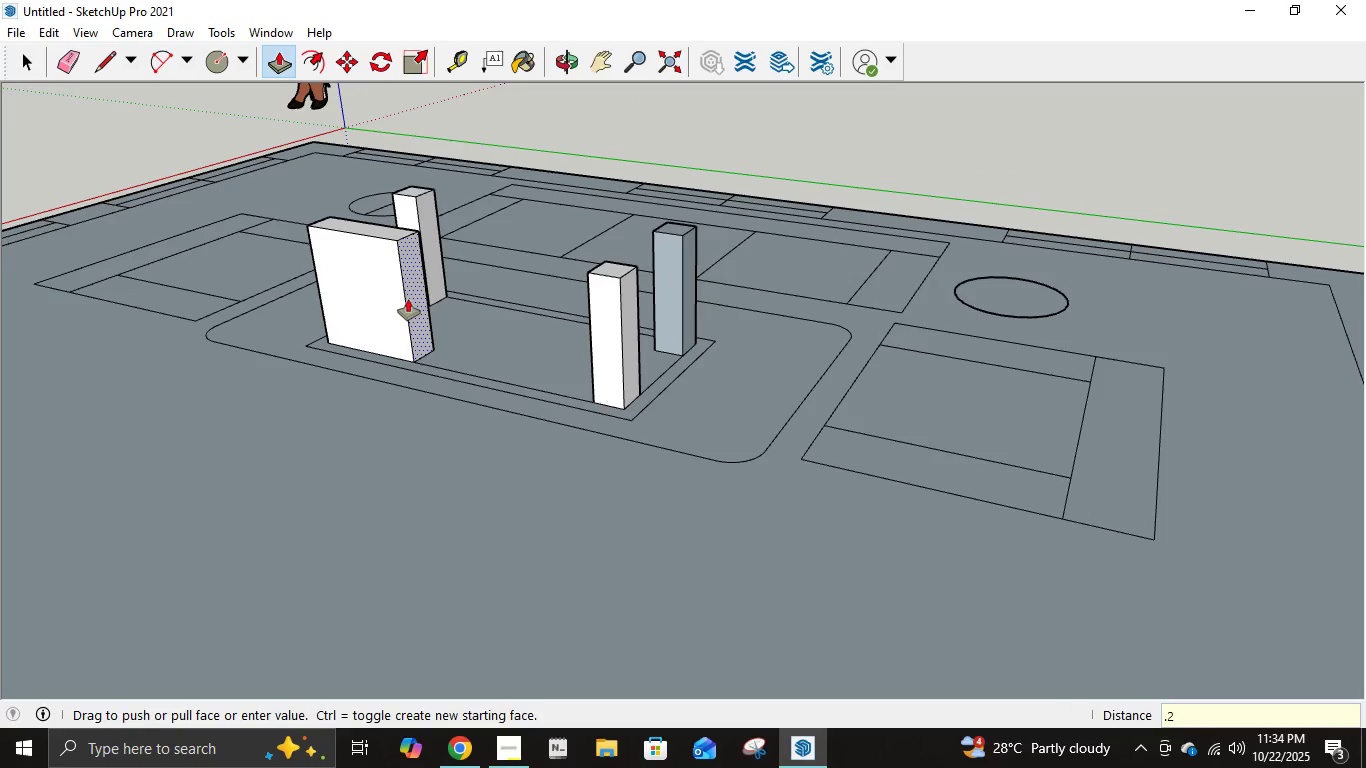 
key(Numpad2)
 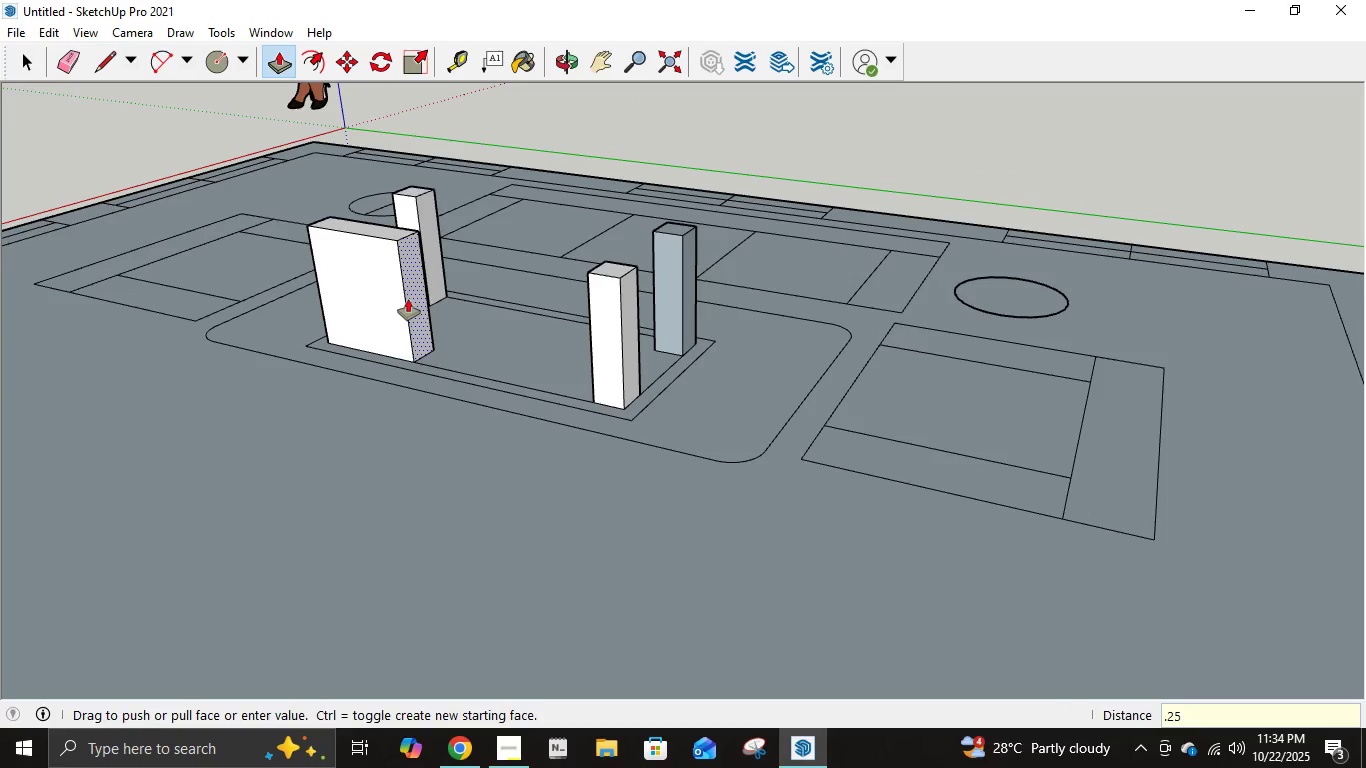 
key(Numpad5)
 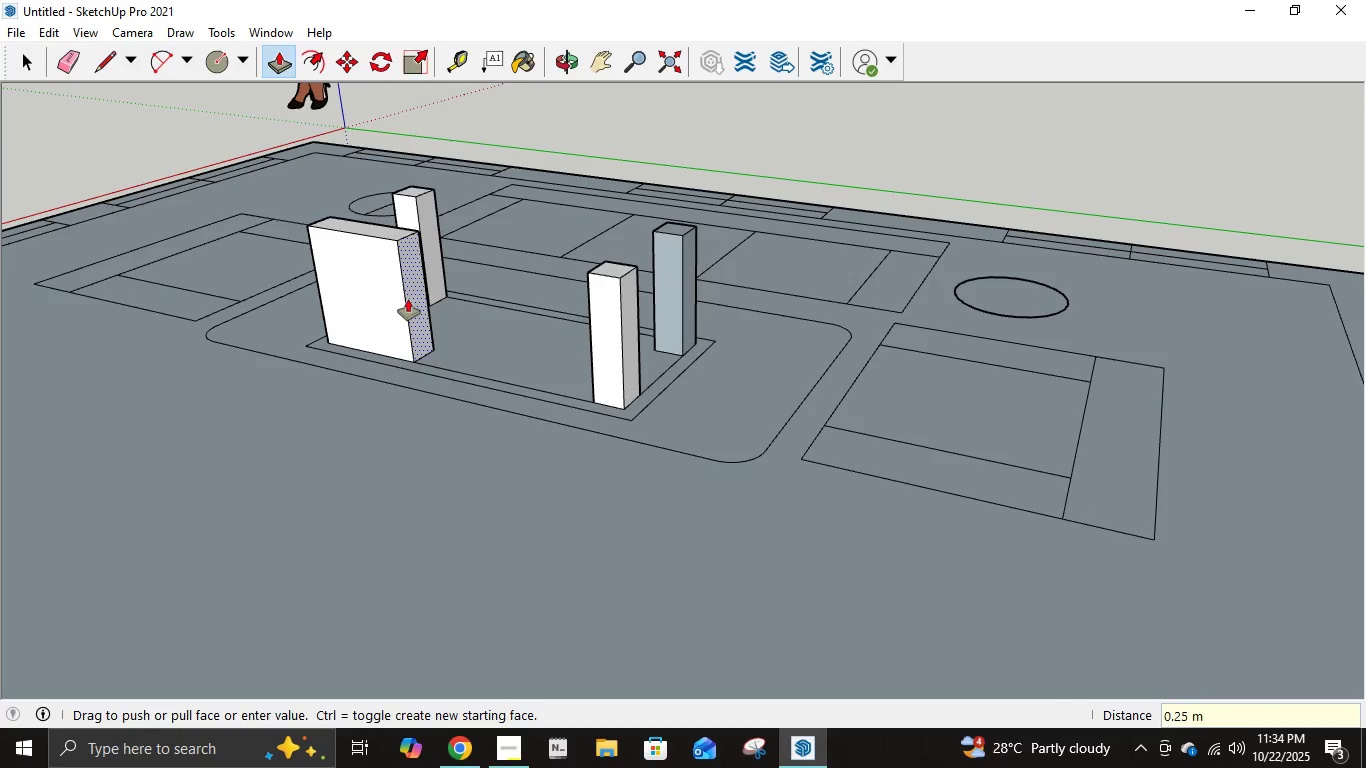 
key(NumpadEnter)
 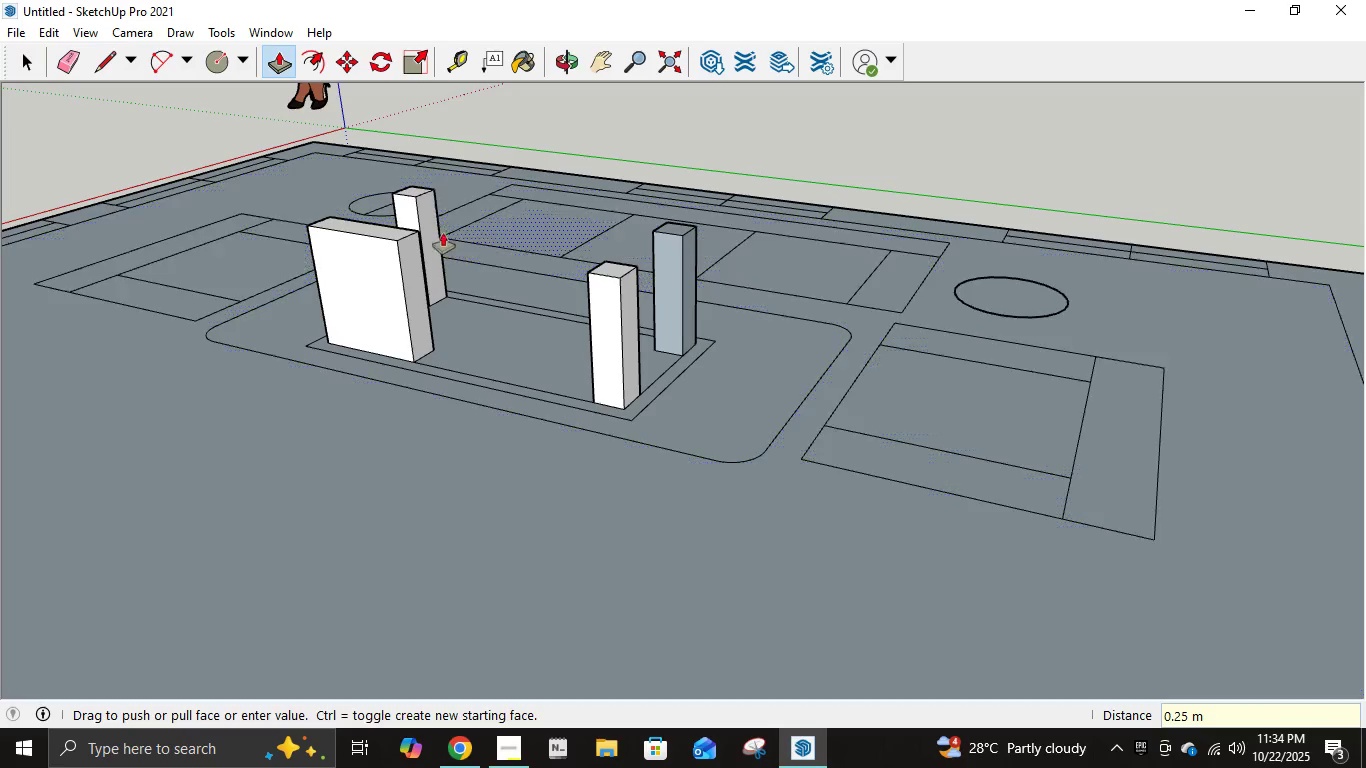 
left_click([432, 218])
 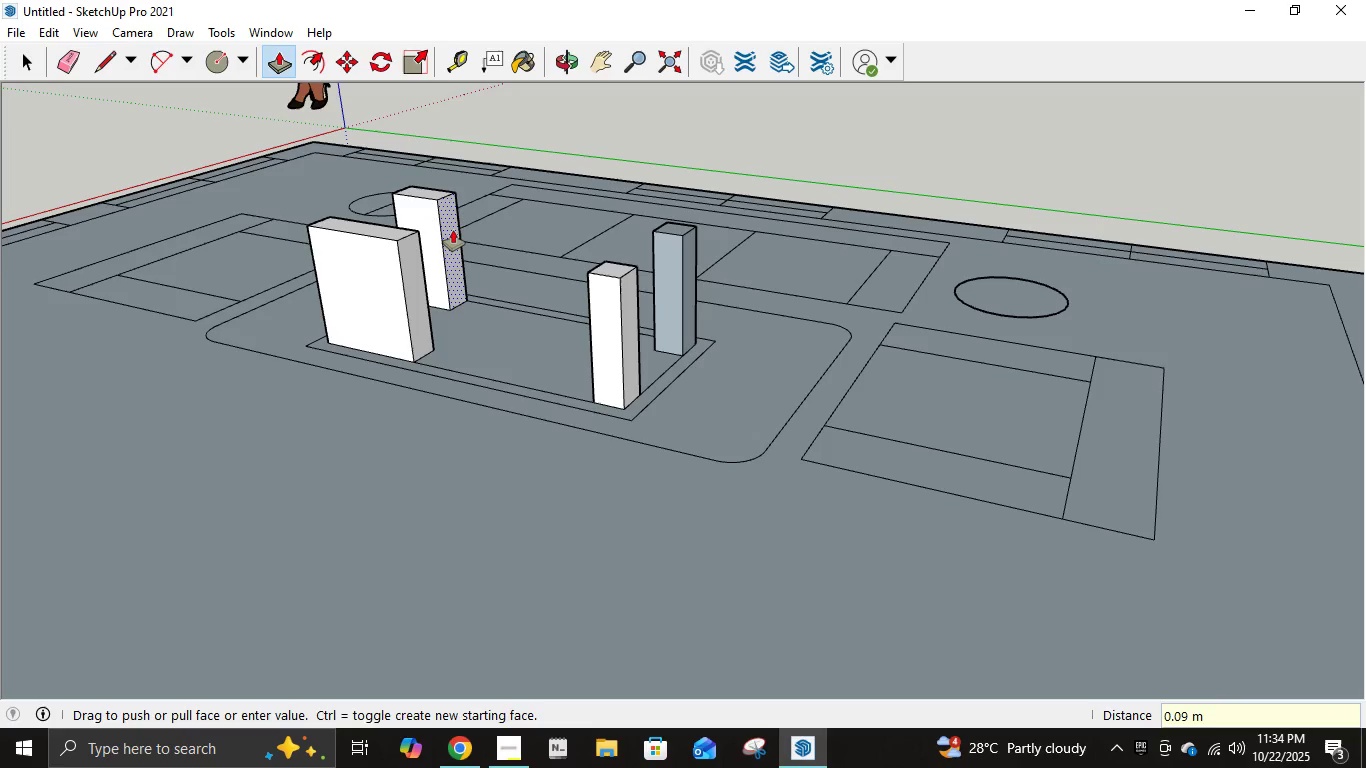 
key(NumpadDecimal)
 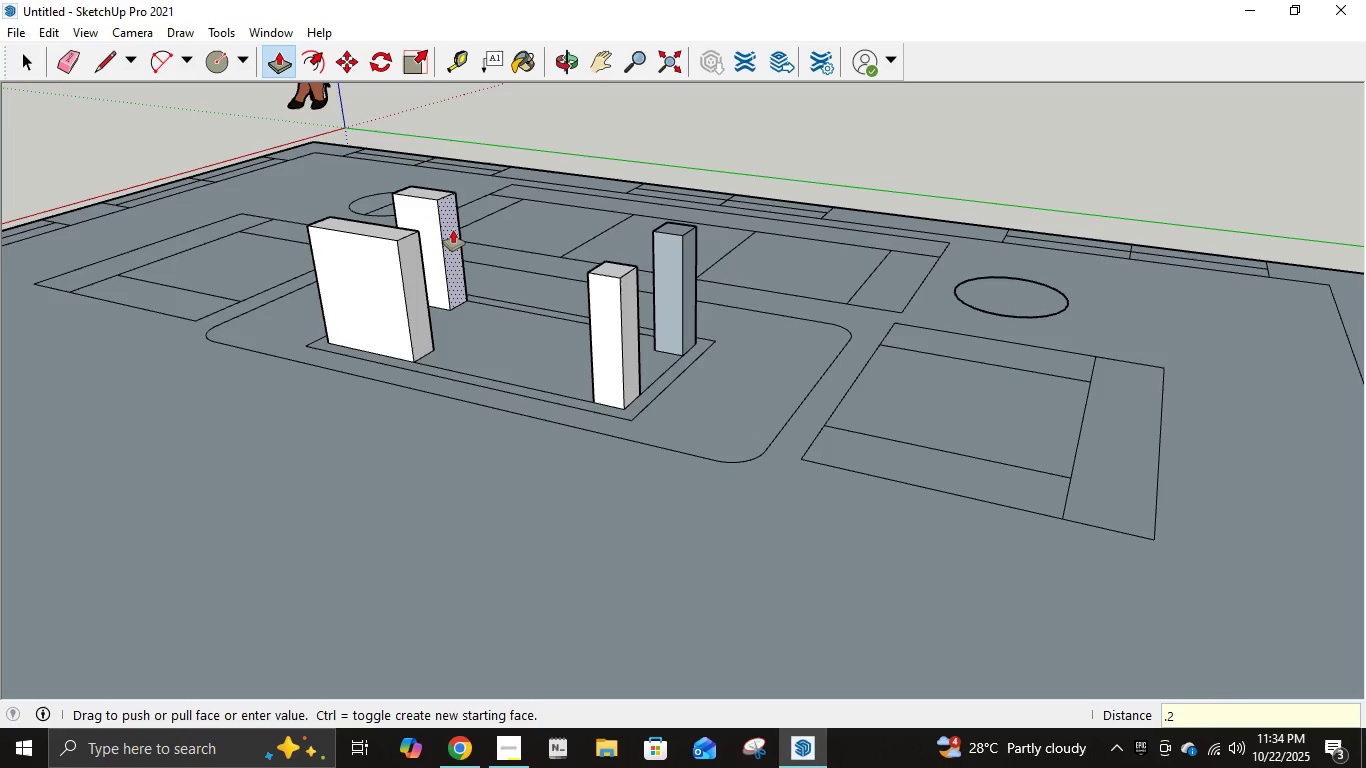 
key(Numpad2)
 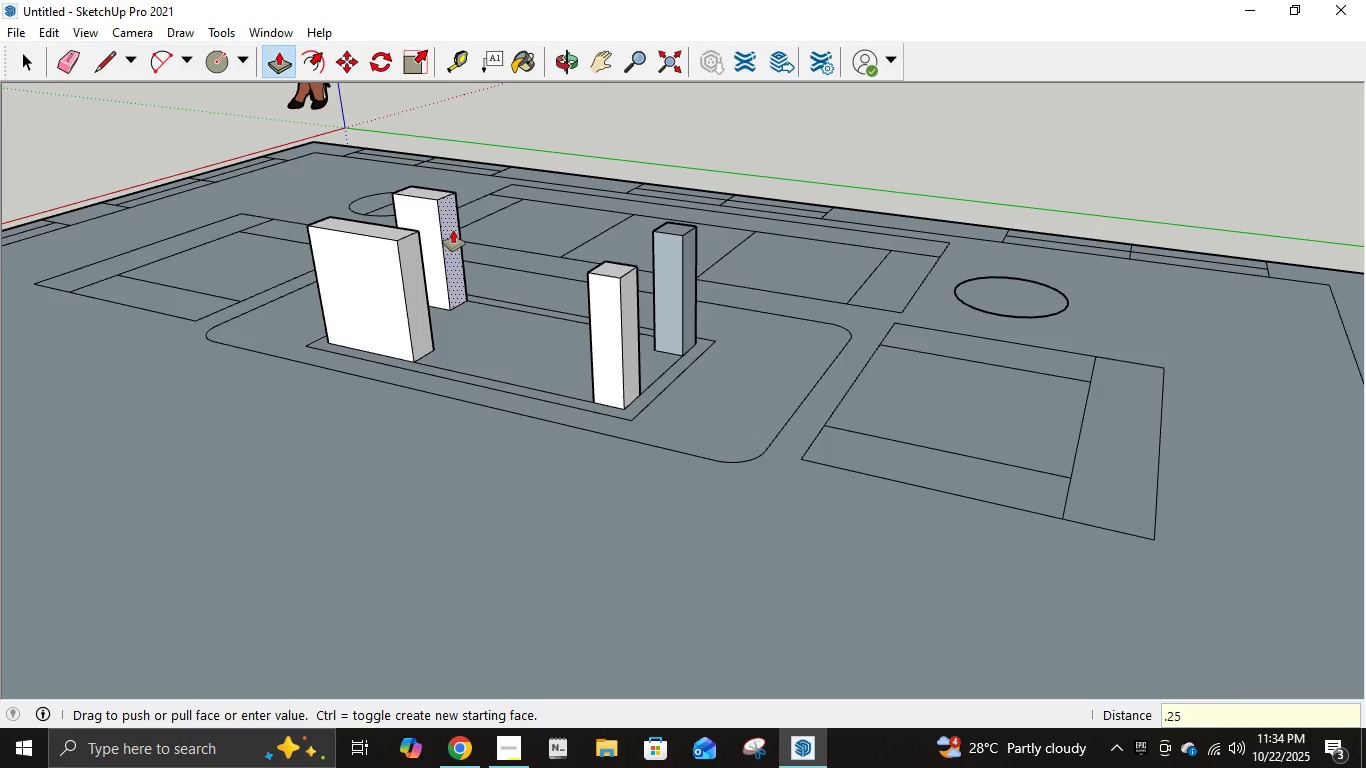 
key(Numpad5)
 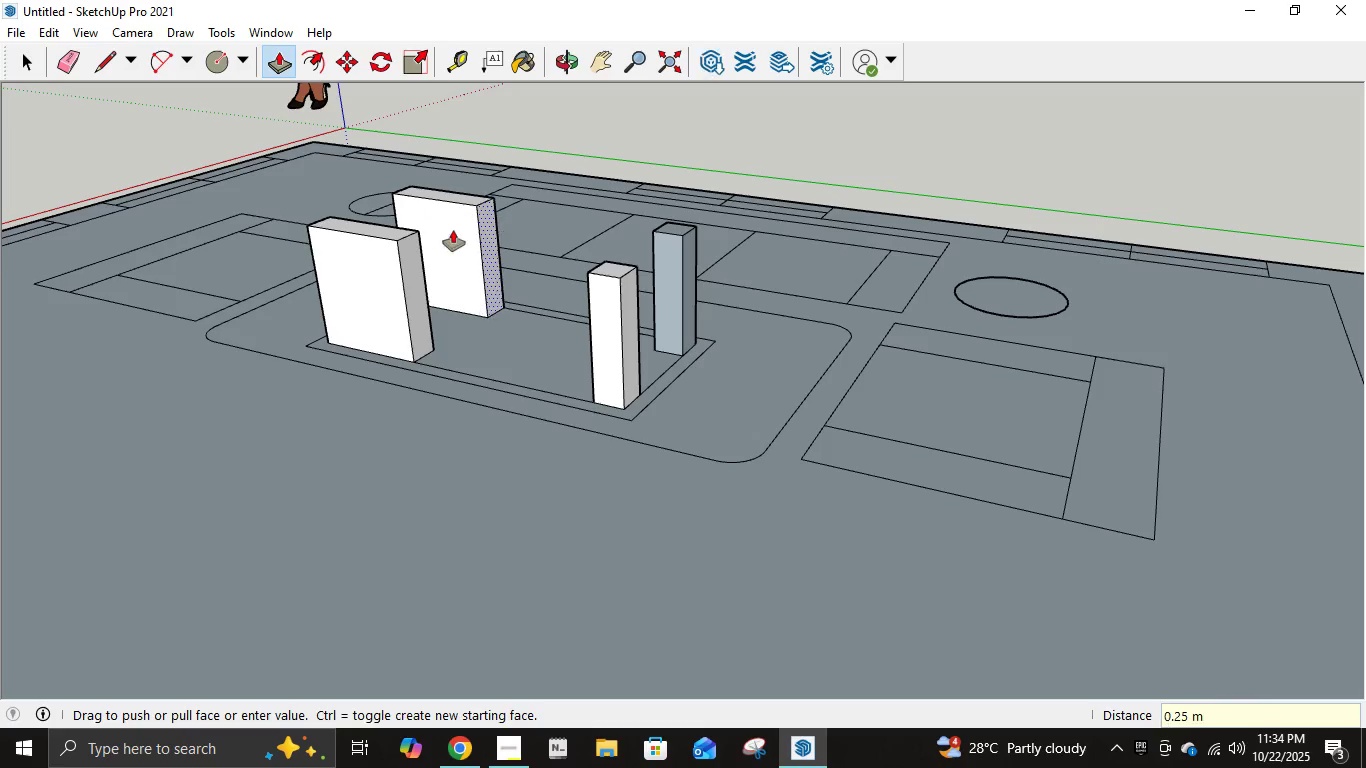 
key(NumpadEnter)
 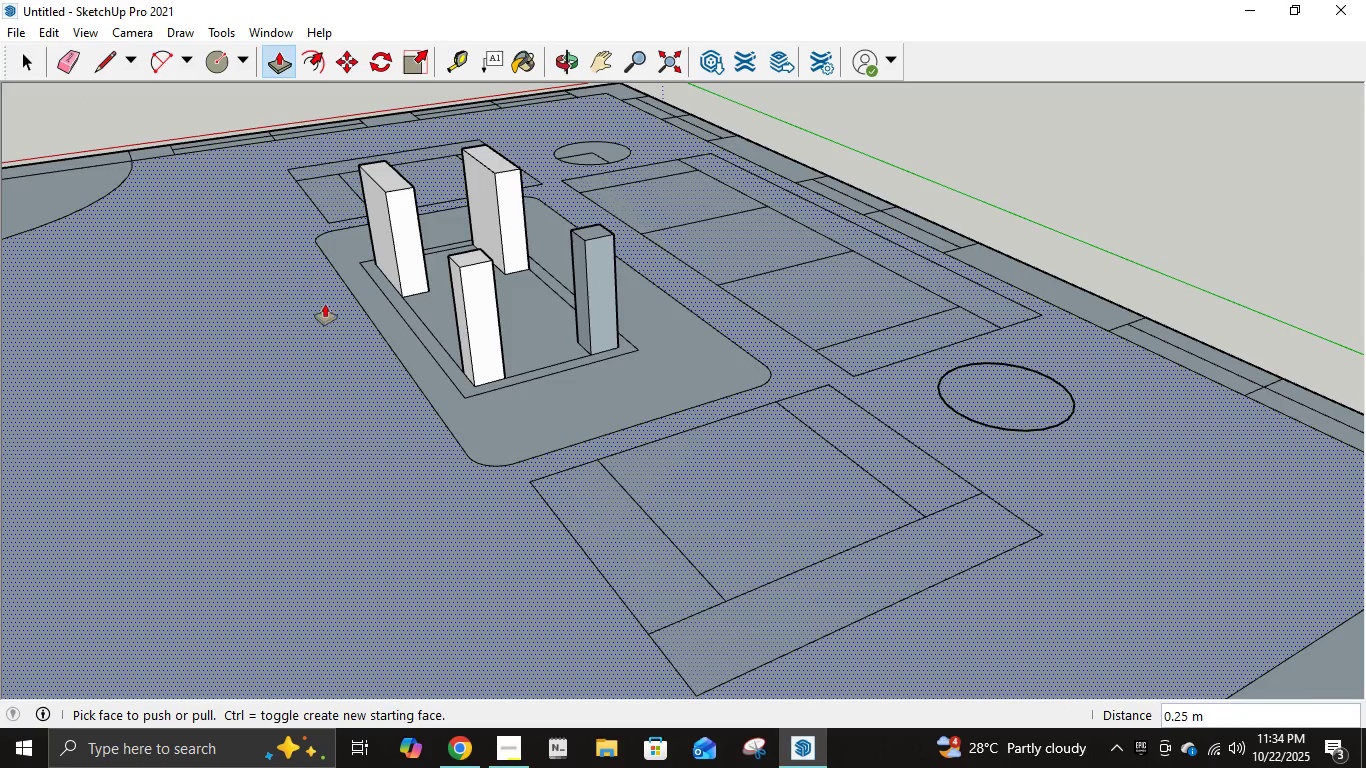 
left_click([103, 60])
 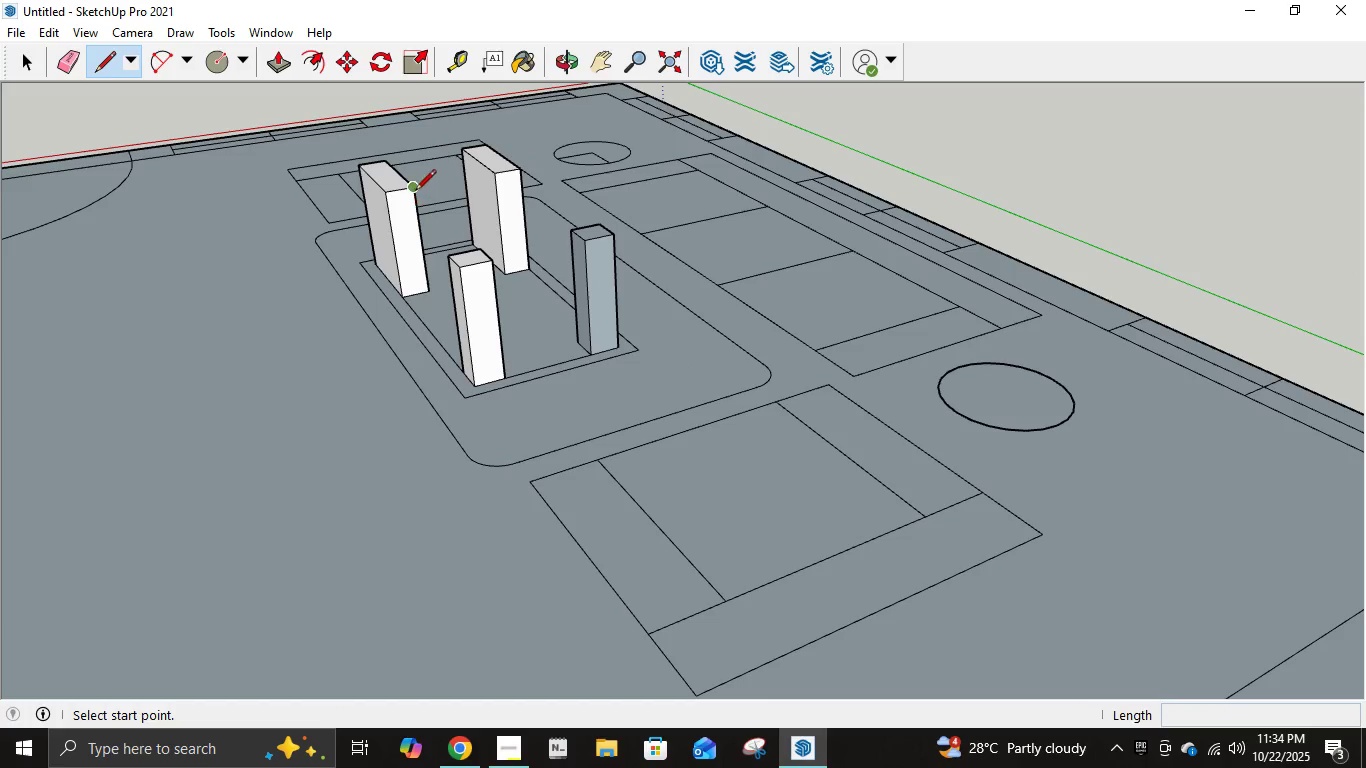 
left_click([413, 192])
 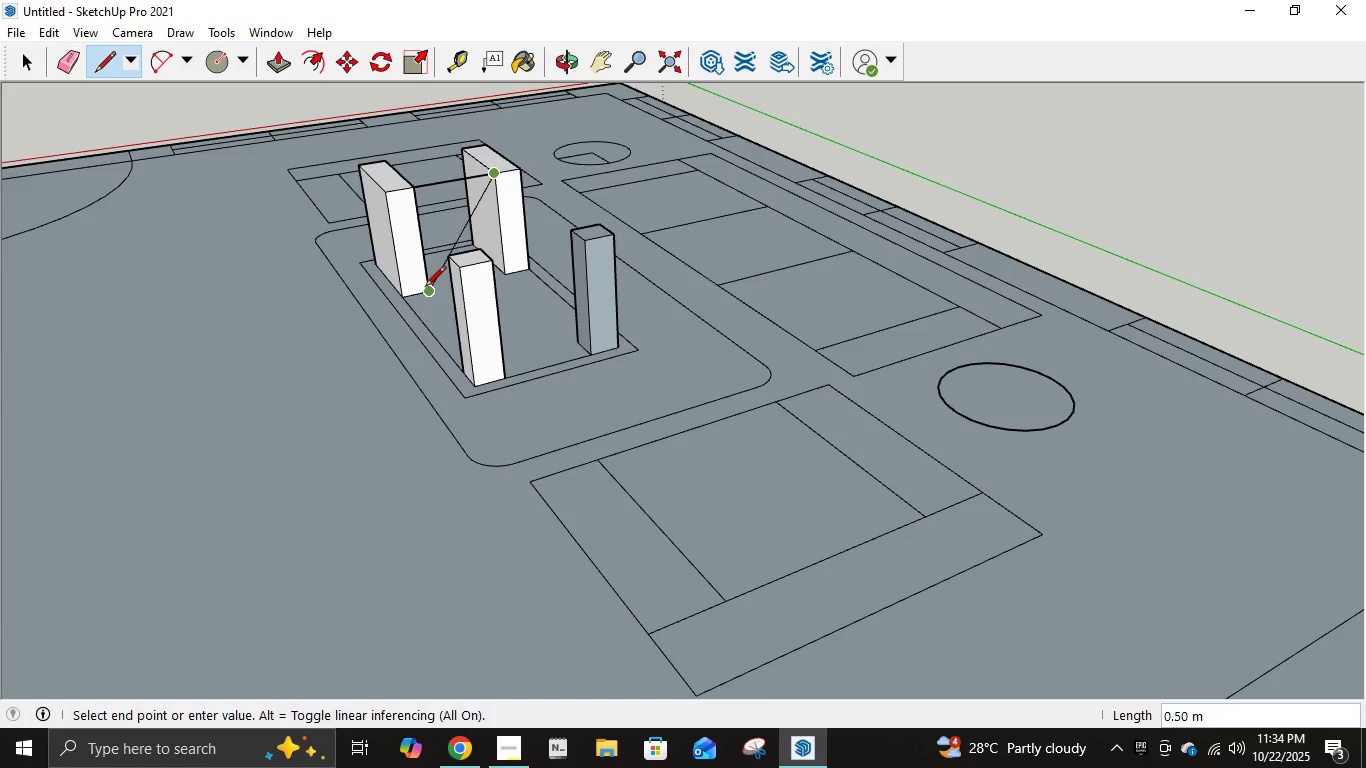 
key(Escape)
 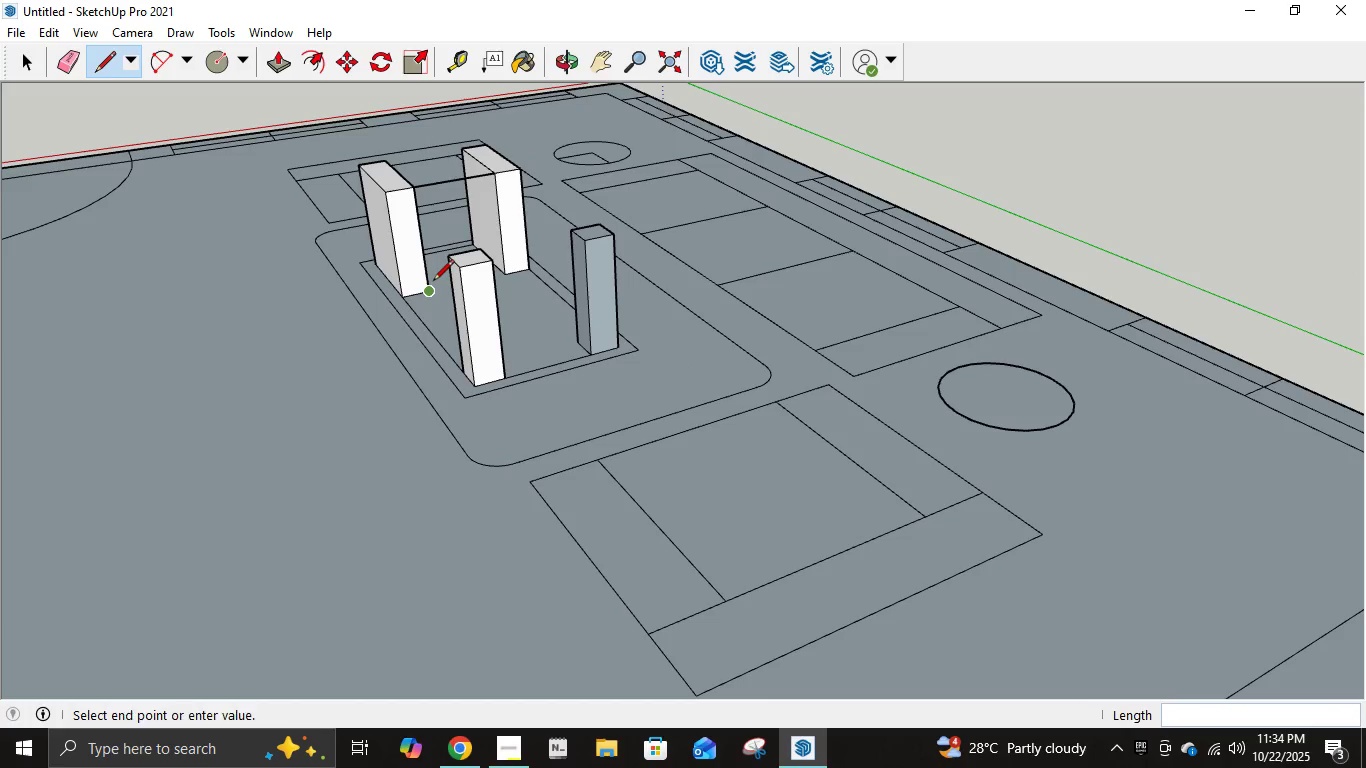 
left_click([433, 282])
 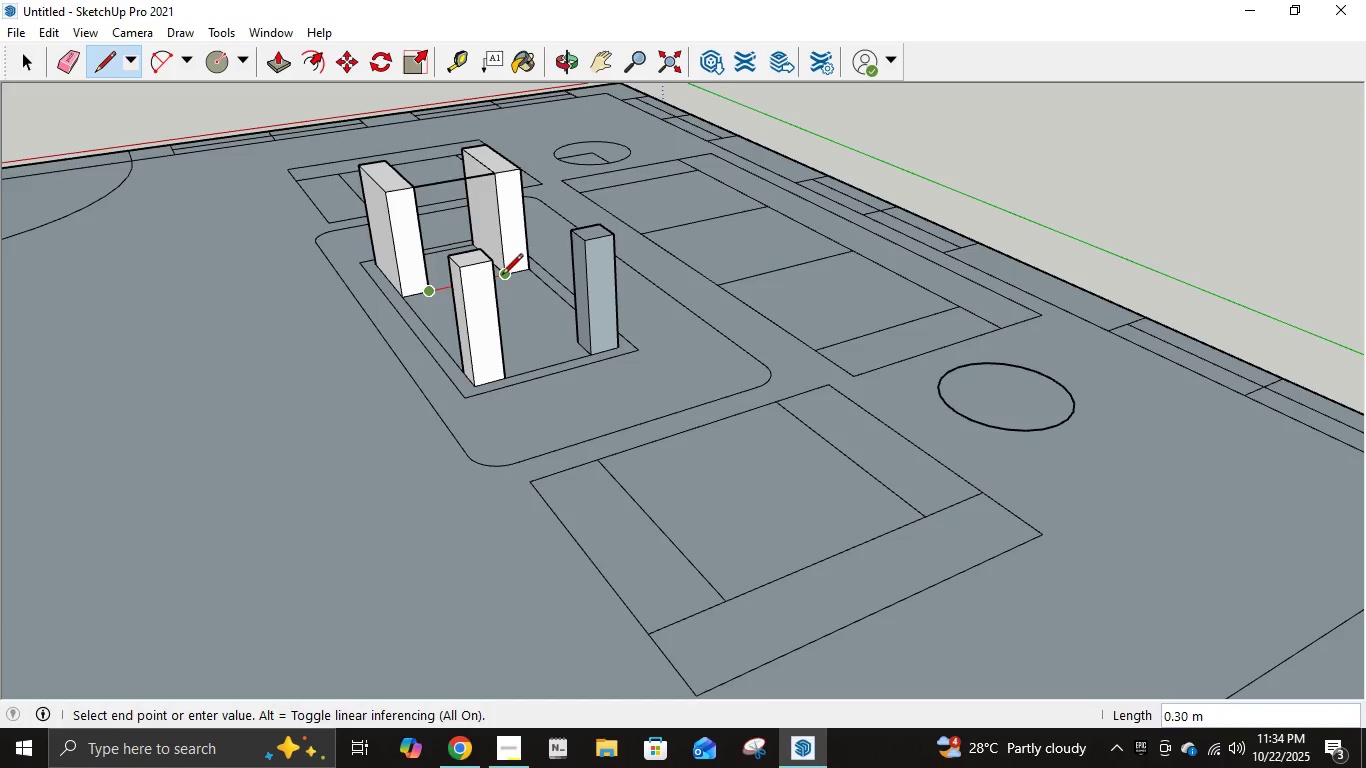 
left_click([502, 276])
 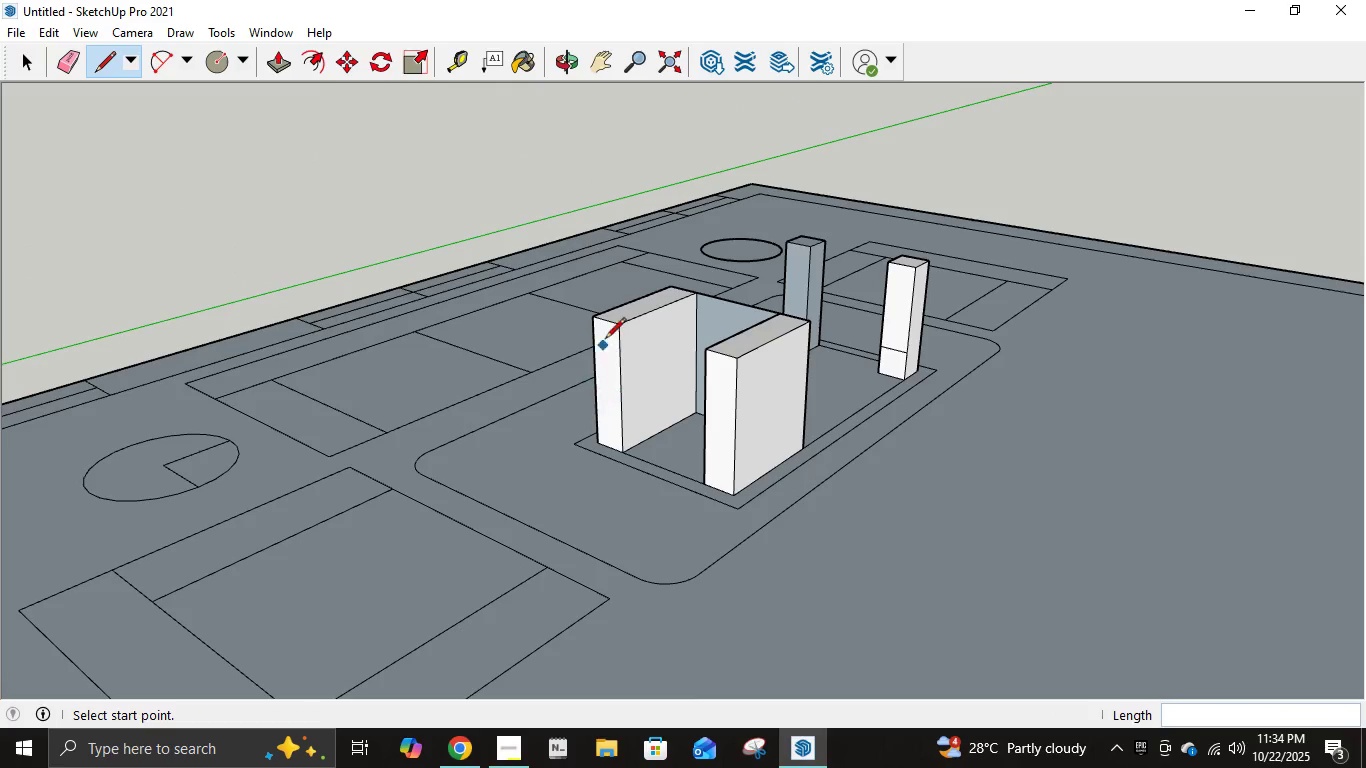 
wait(5.44)
 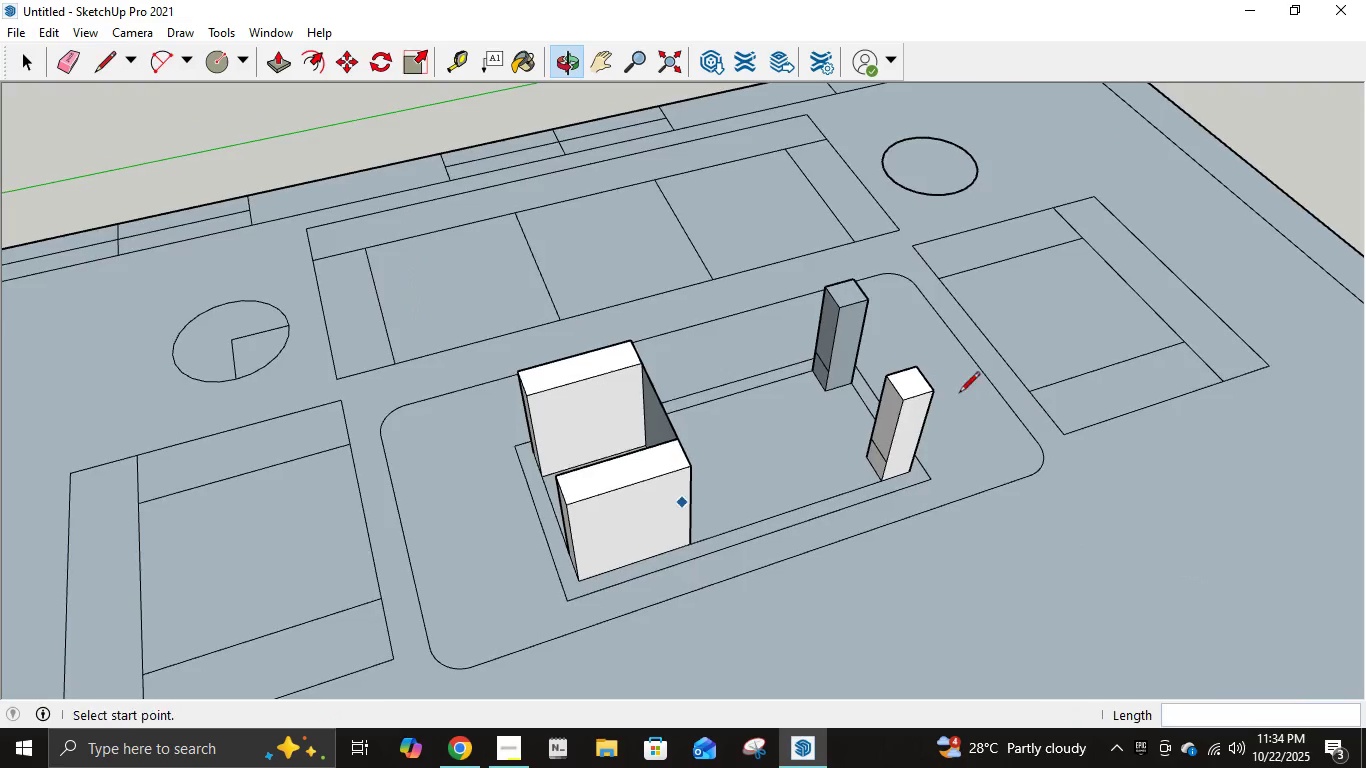 
left_click([704, 351])
 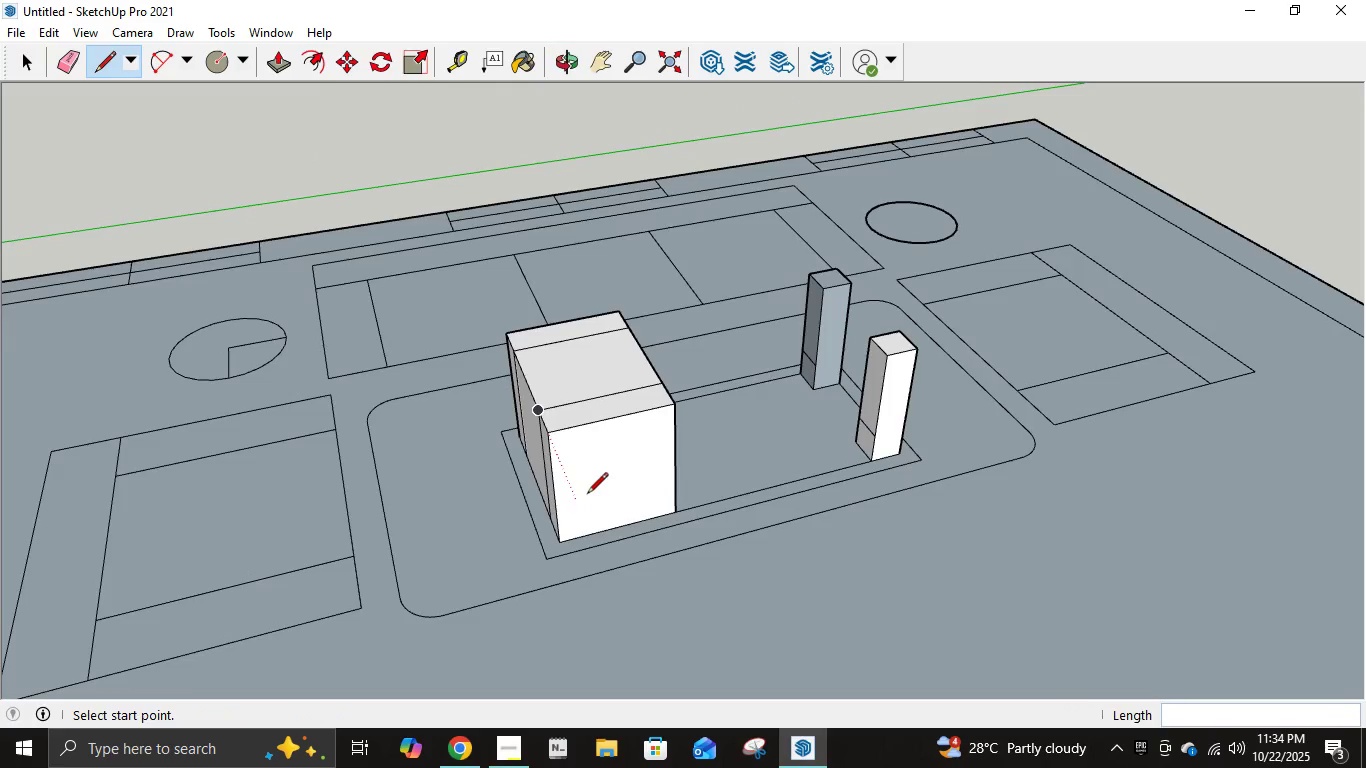 
key(E)
 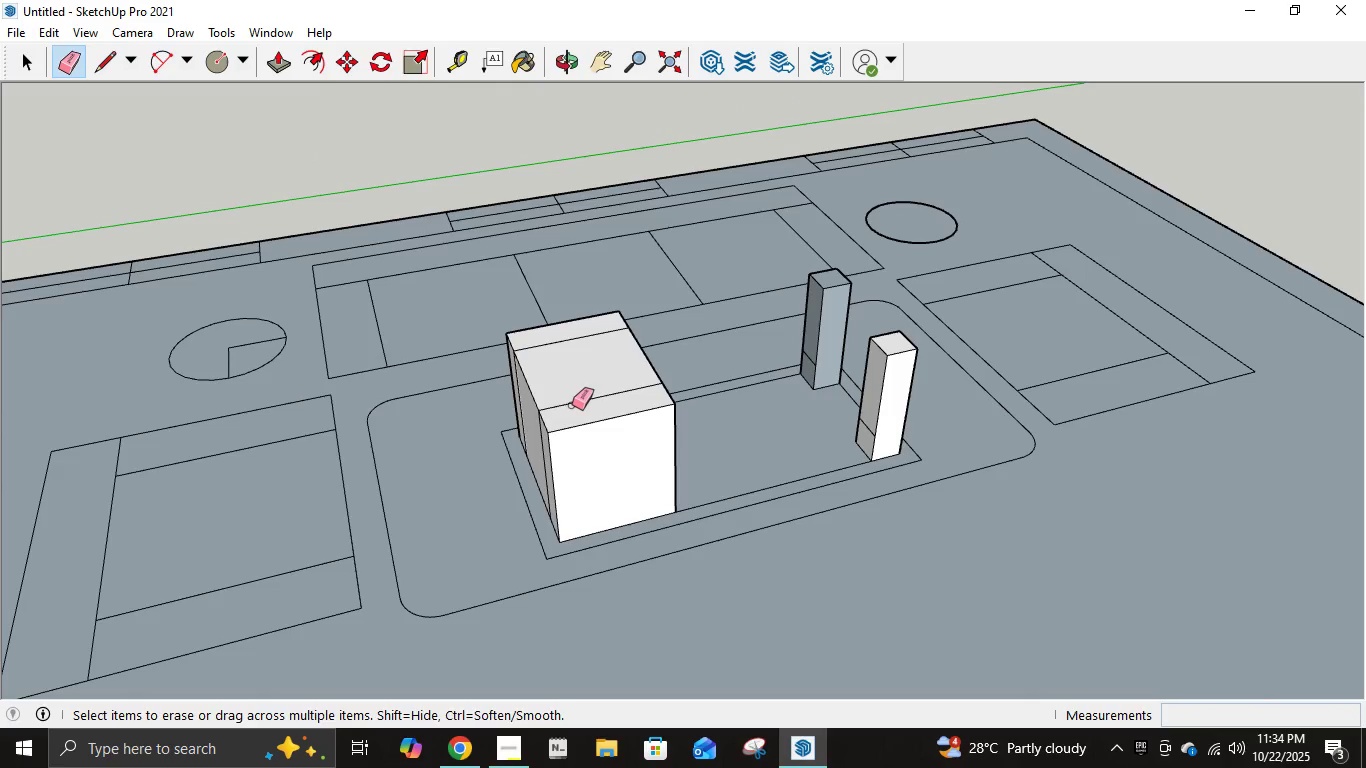 
left_click([572, 405])
 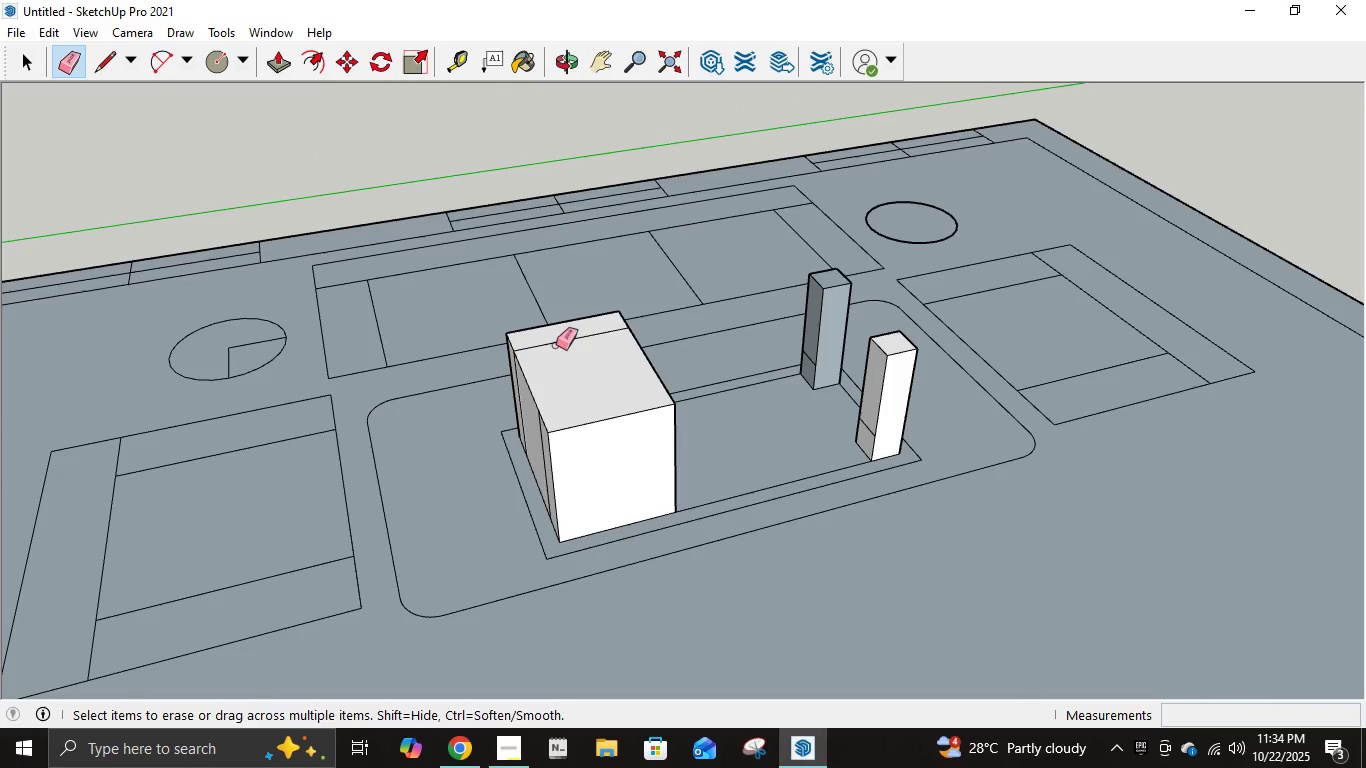 
left_click([556, 345])
 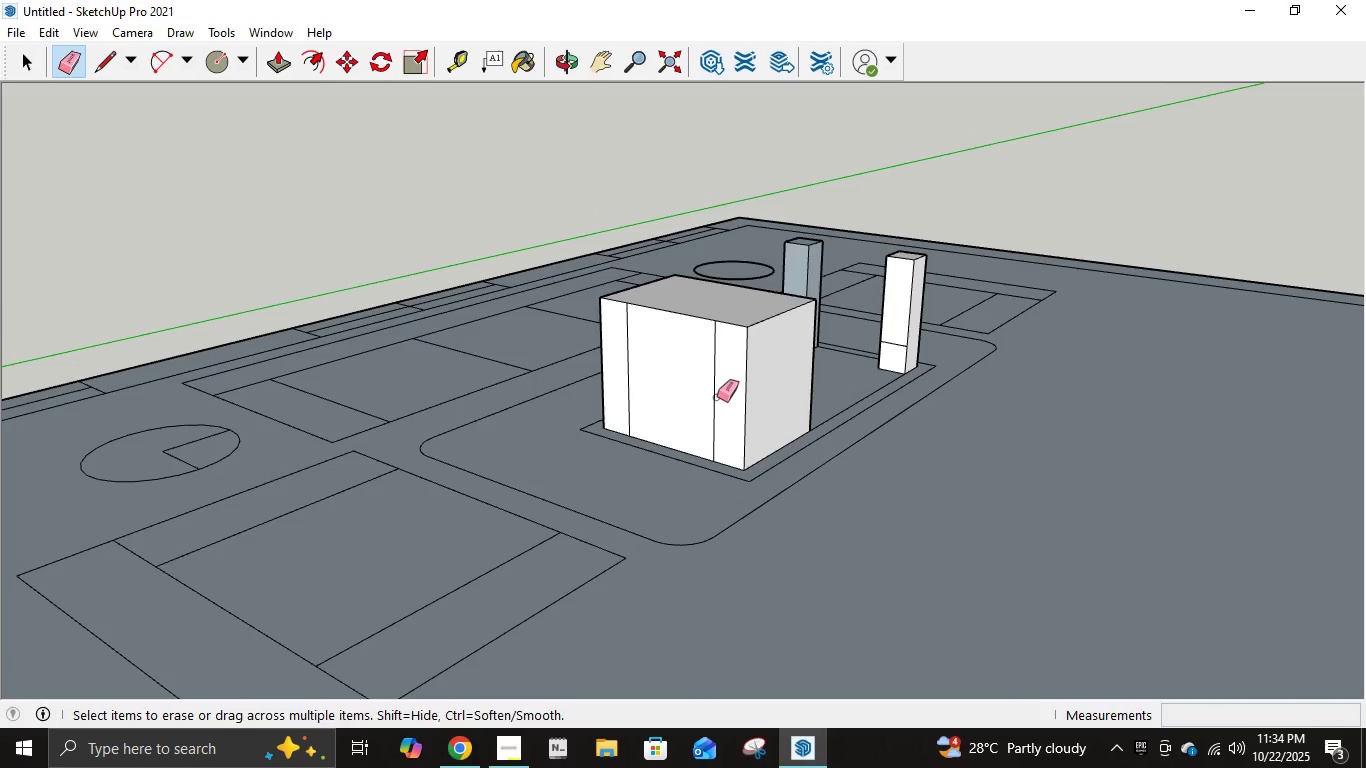 
key(Control+Z)
 